 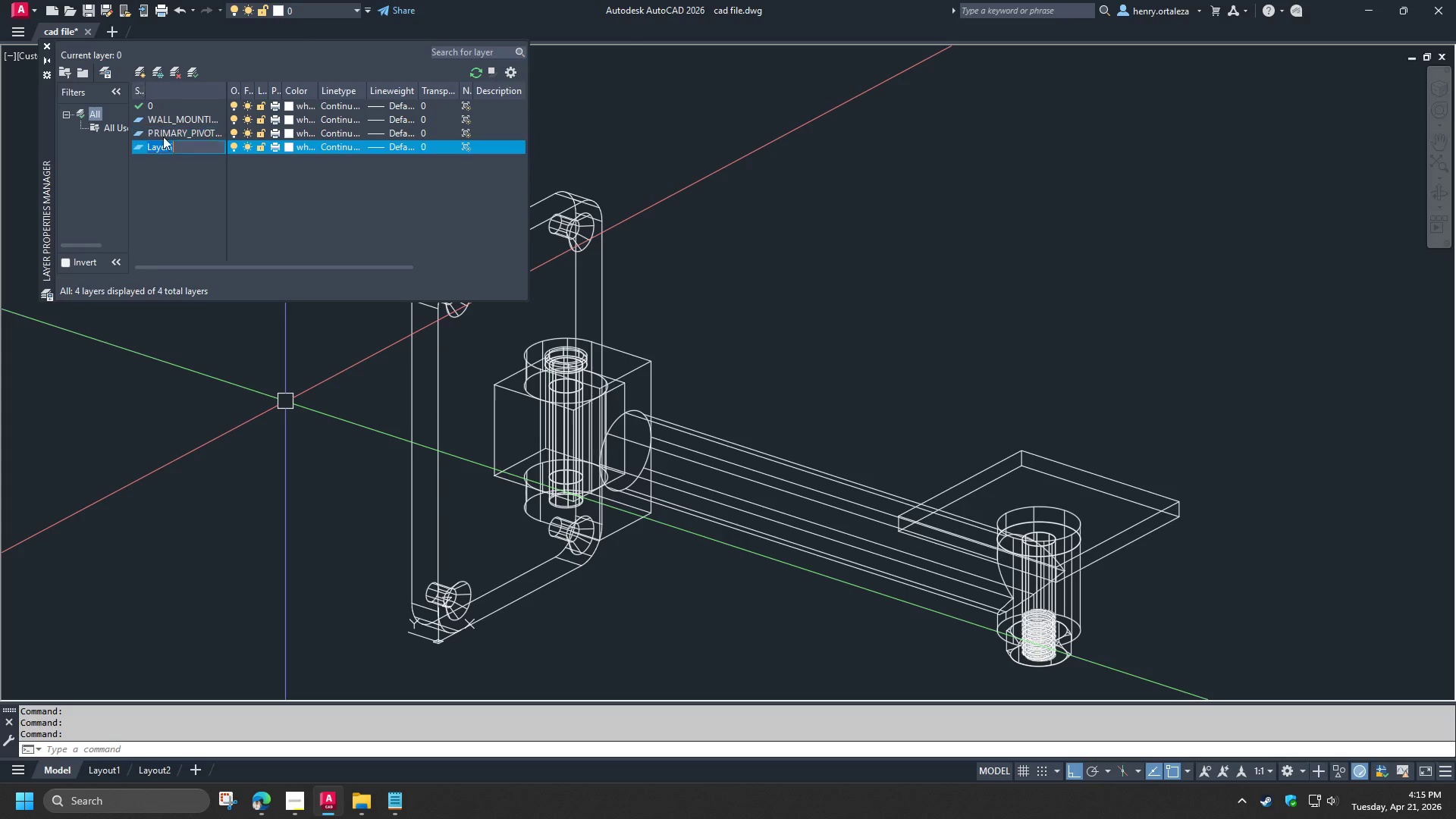 
type(TOOL_INTERFACE_PLATFORM)
key(NumpadEnter)
 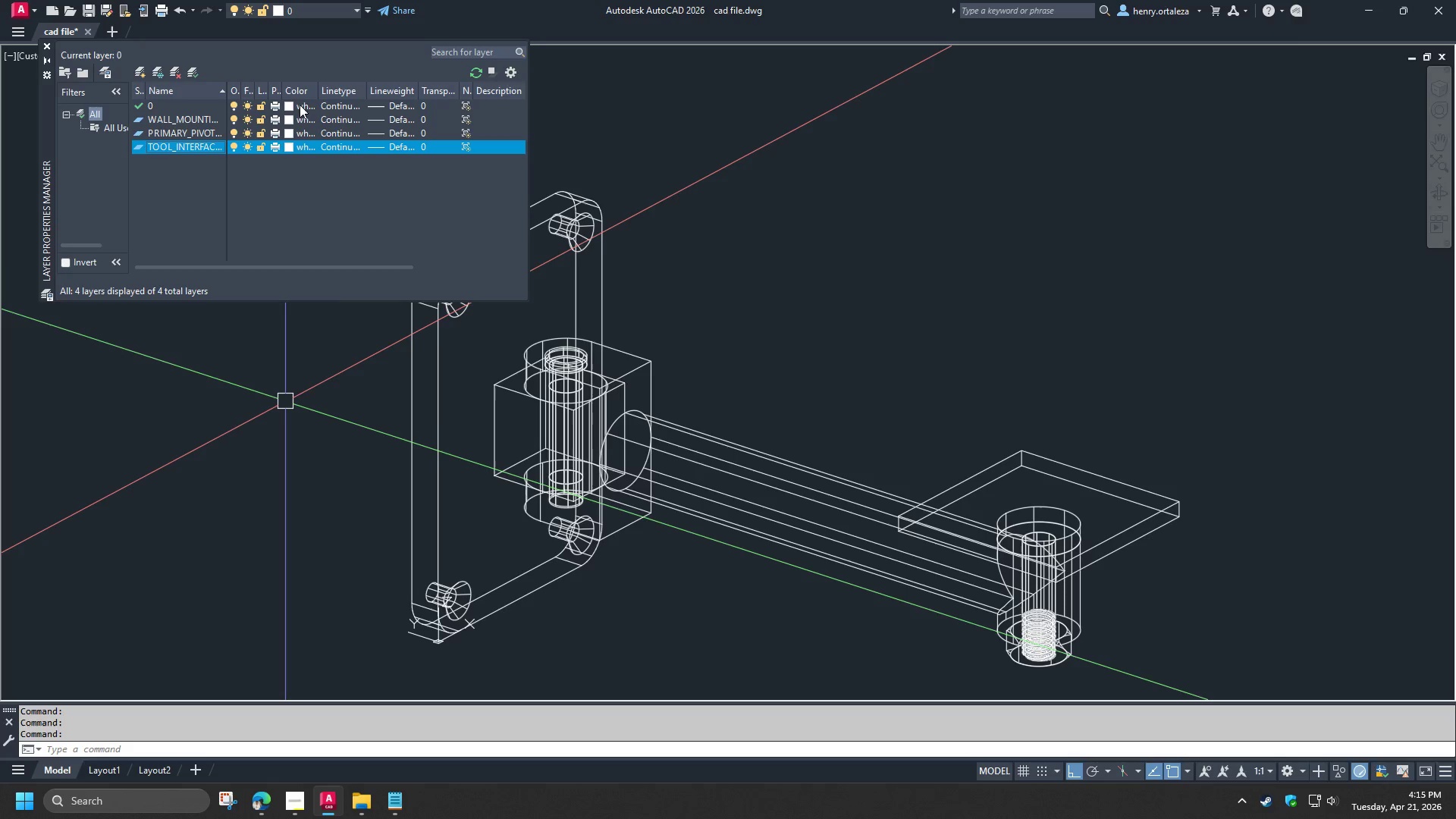 
left_click_drag(start_coordinate=[294, 100], to_coordinate=[296, 104])
 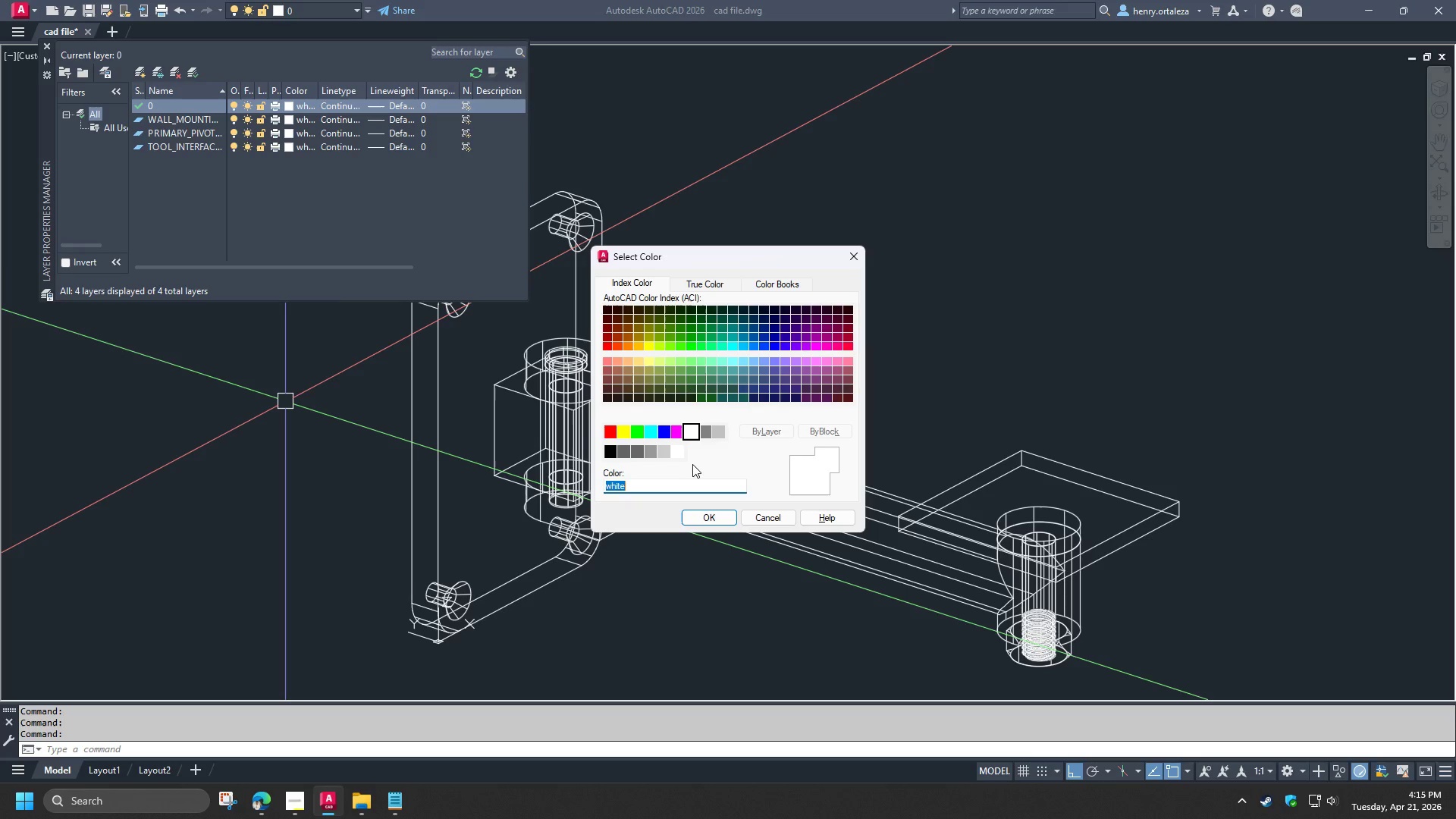 
left_click([673, 438])
 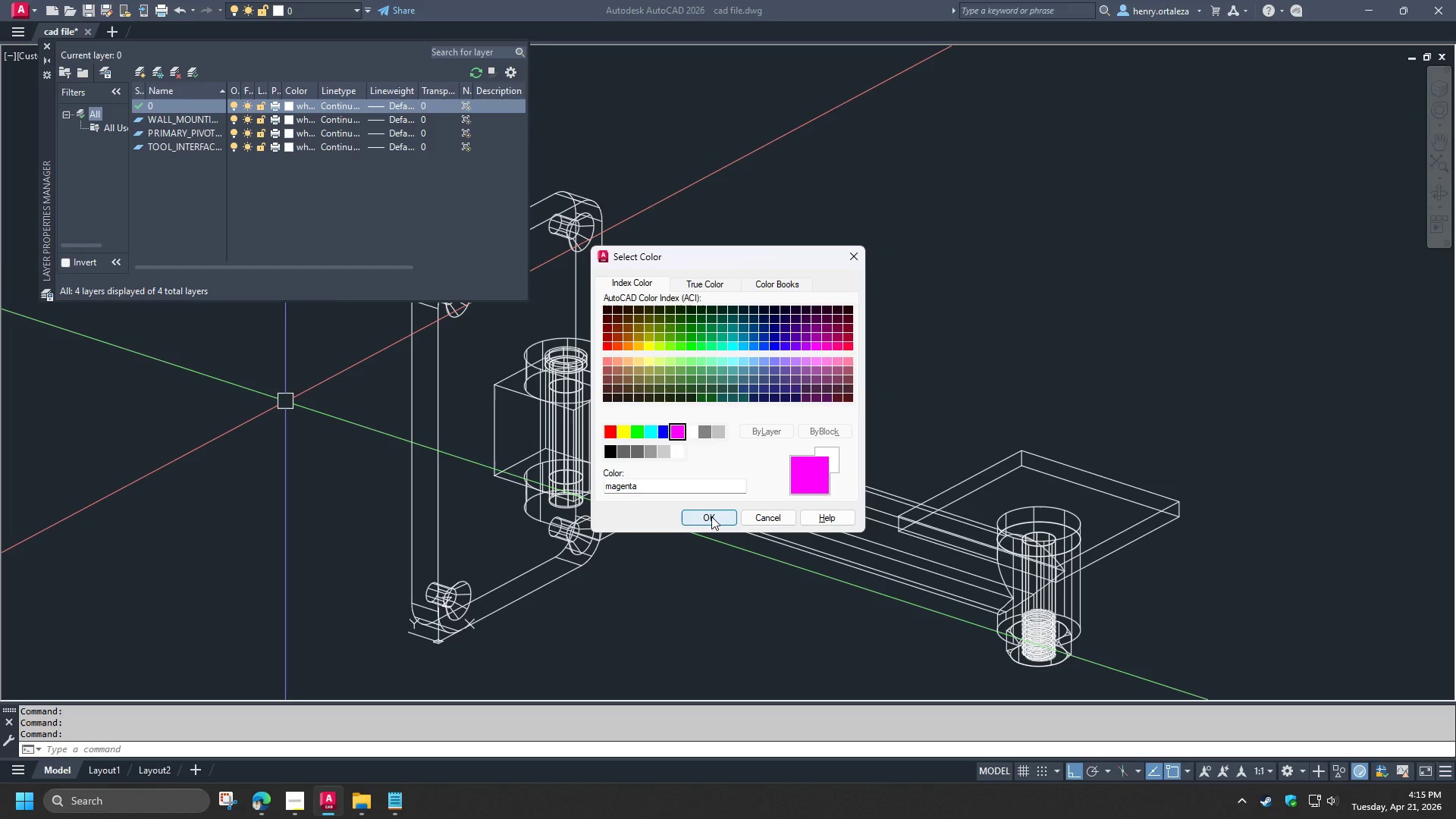 
left_click([711, 516])
 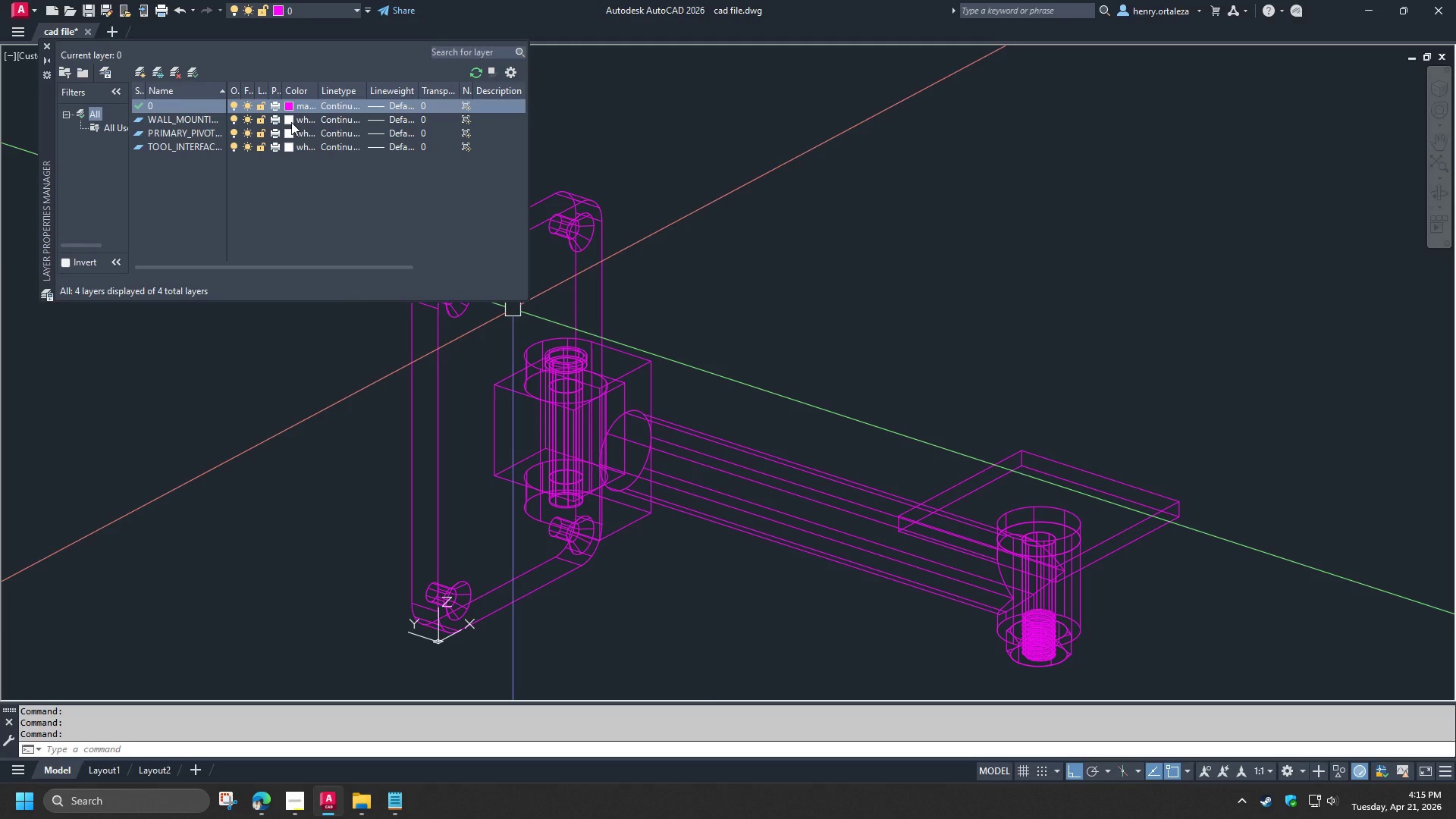 
left_click([291, 122])
 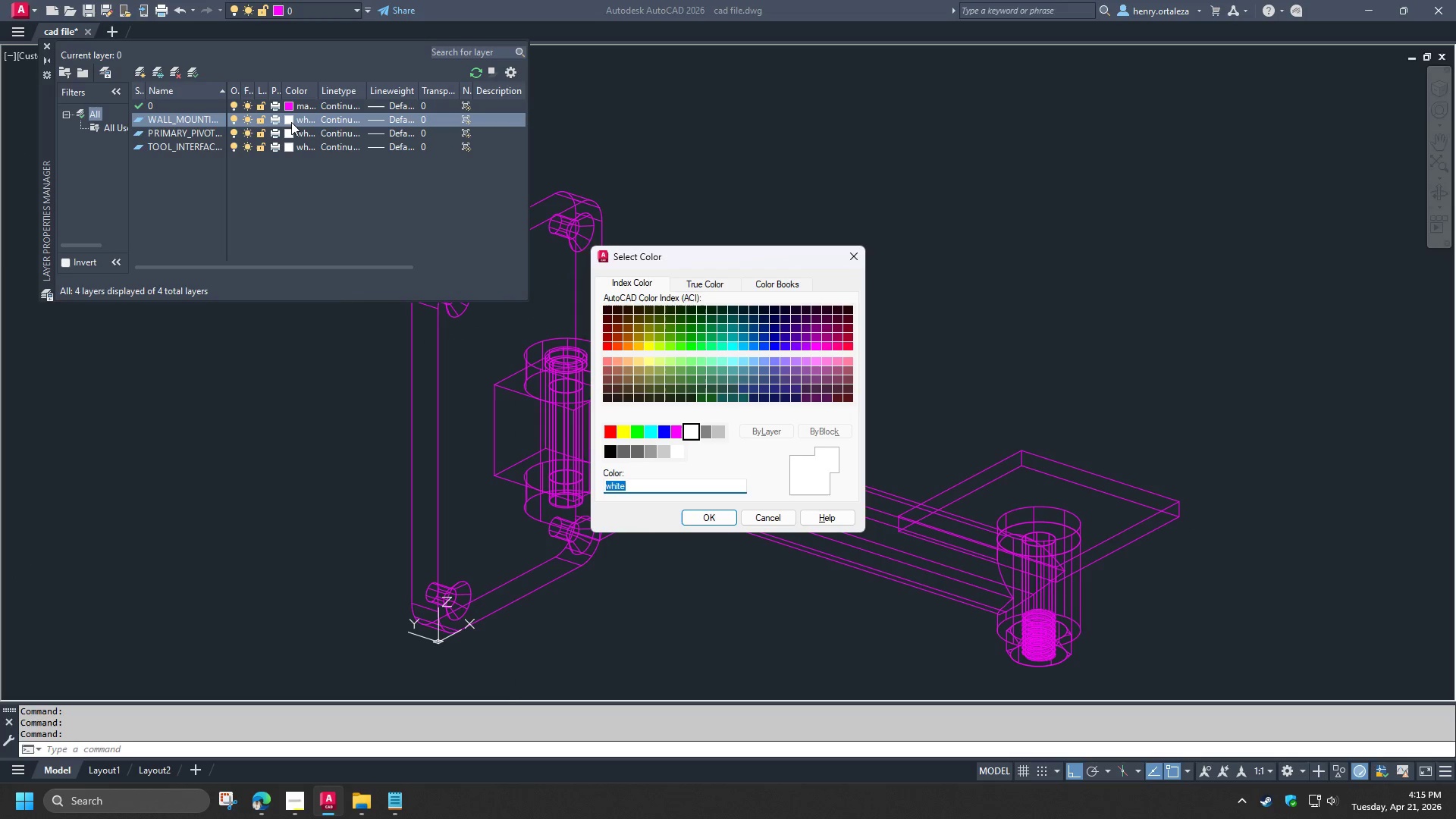 
wait(5.81)
 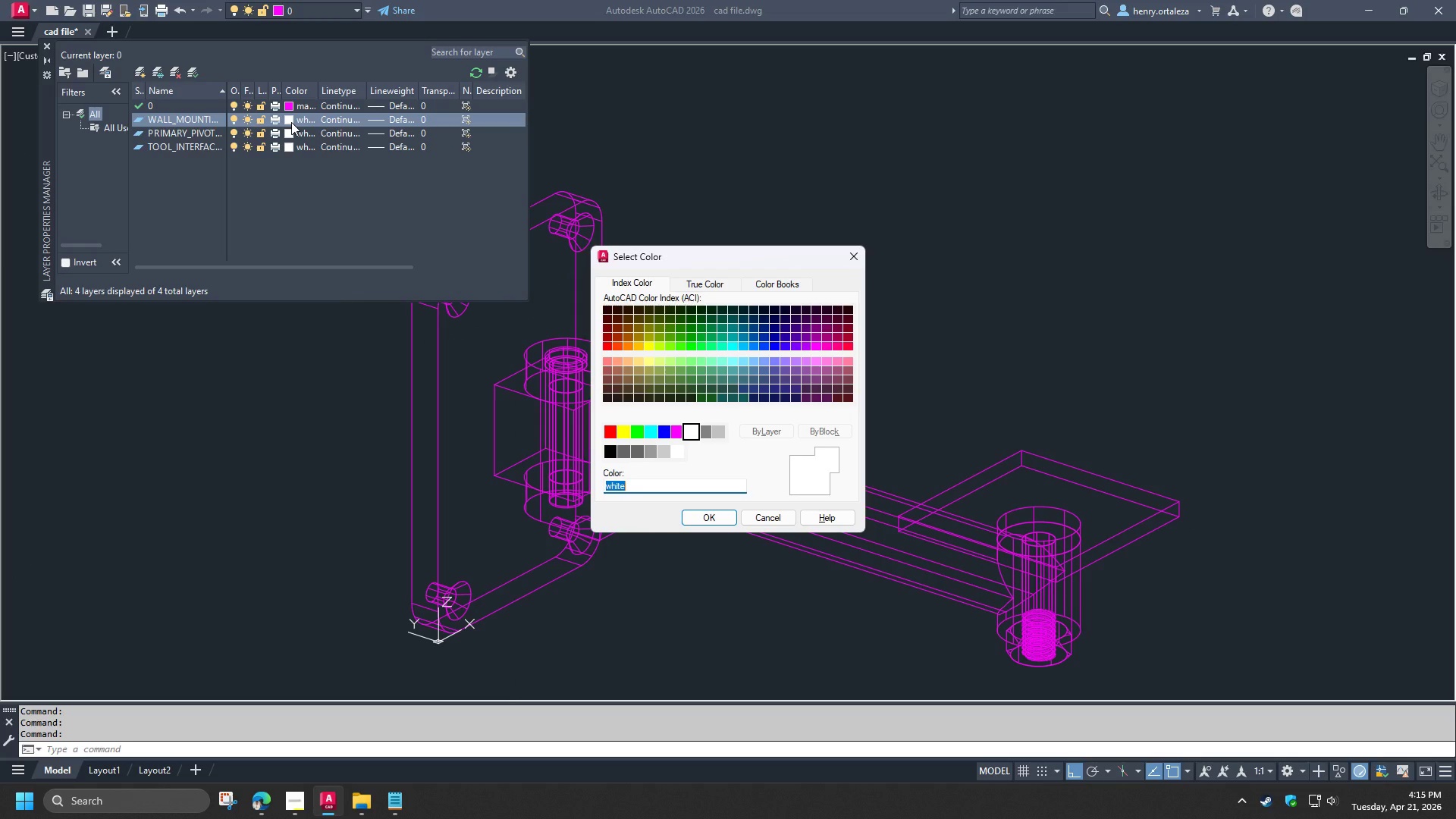 
left_click([290, 104])
 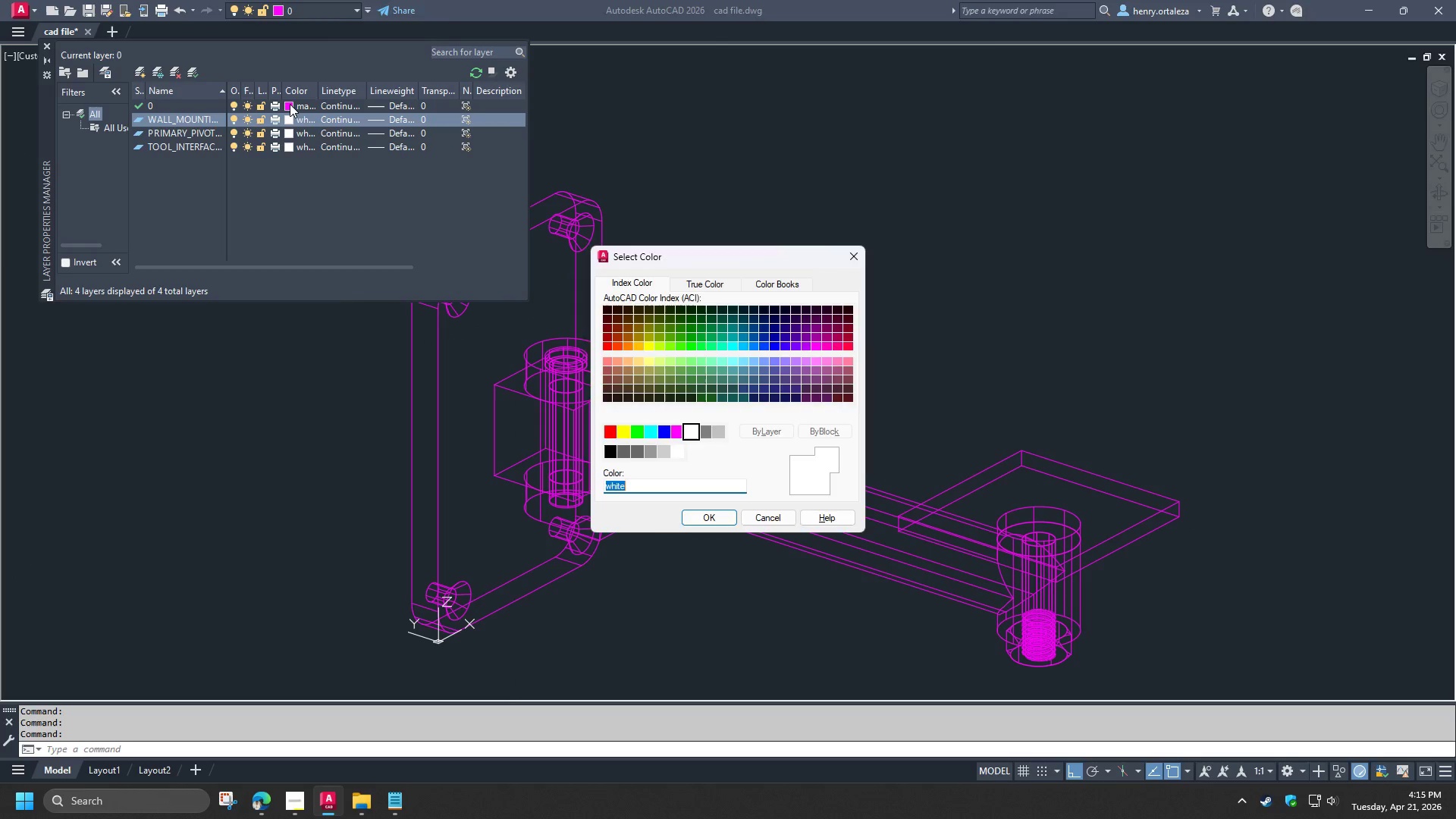 
key(Escape)
 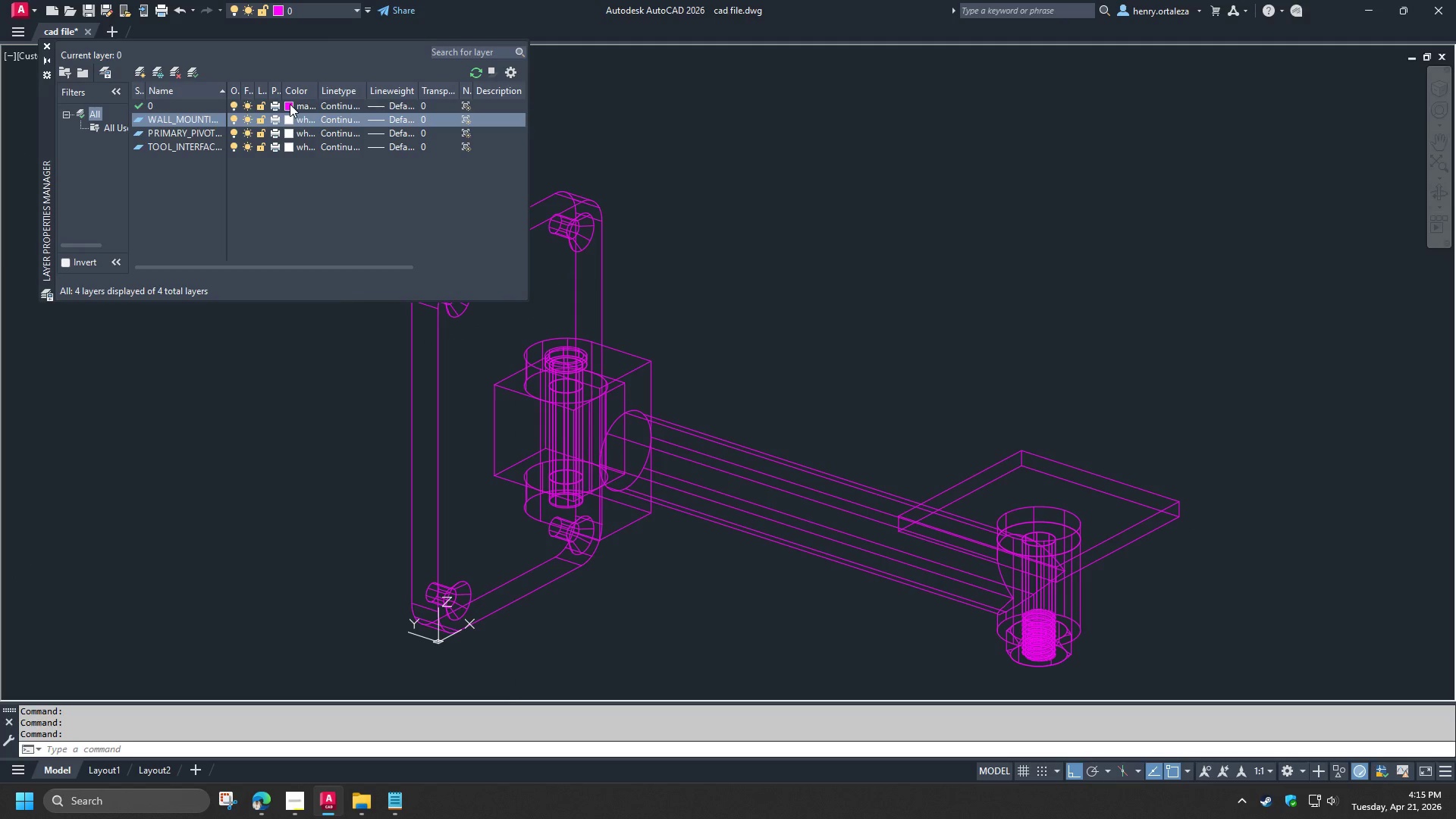 
left_click([290, 104])
 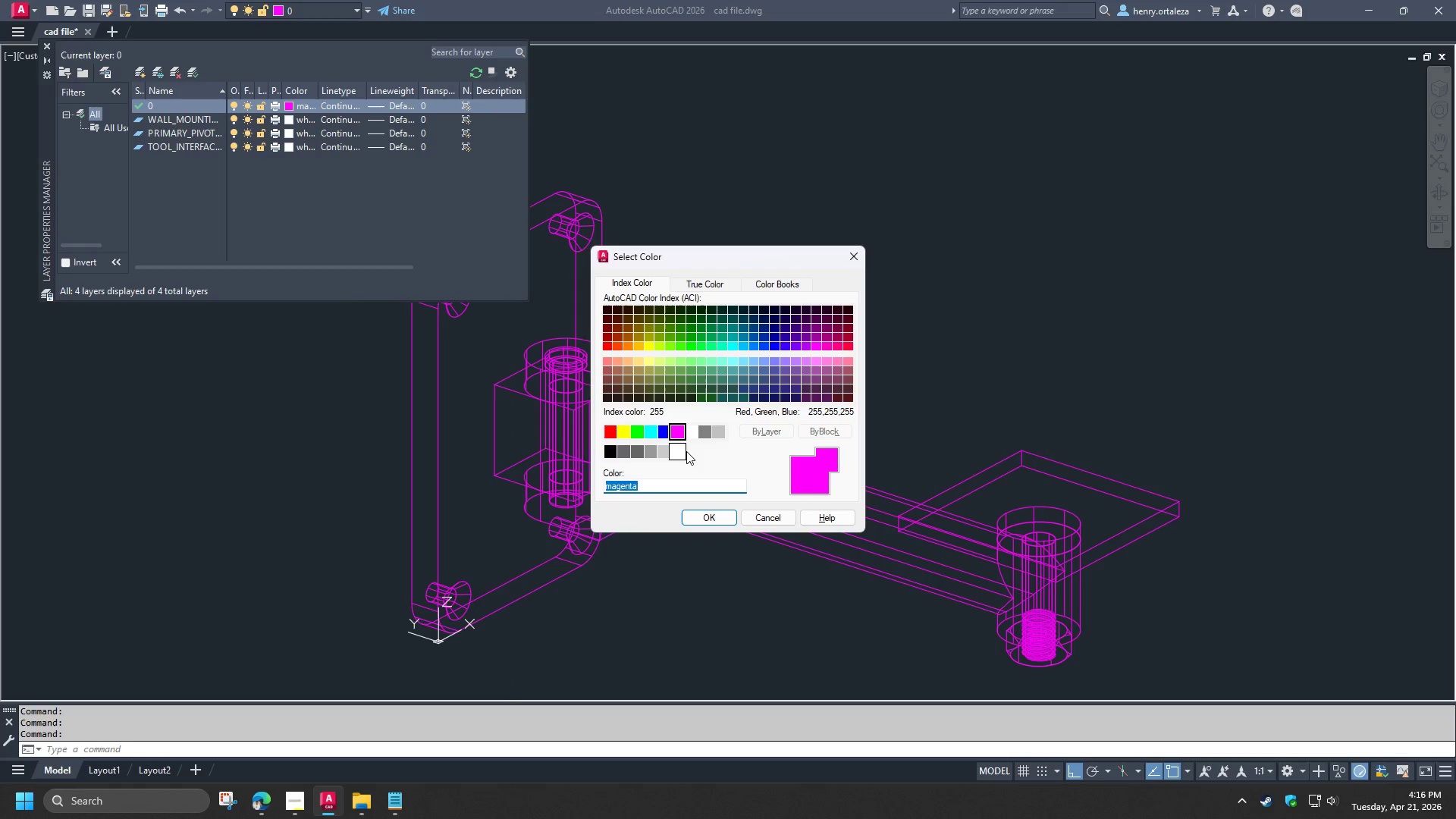 
double_click([689, 436])
 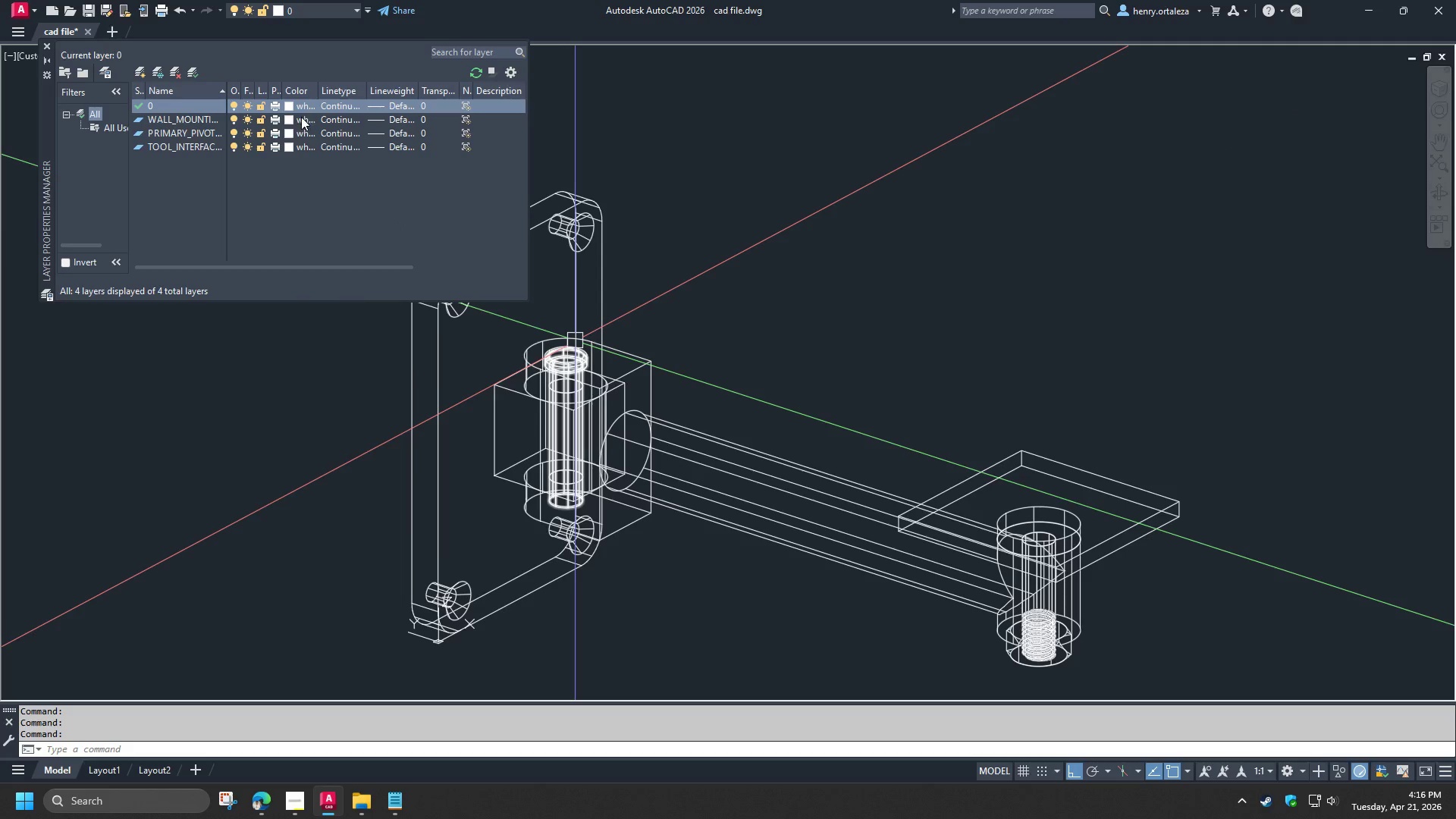 
left_click([286, 122])
 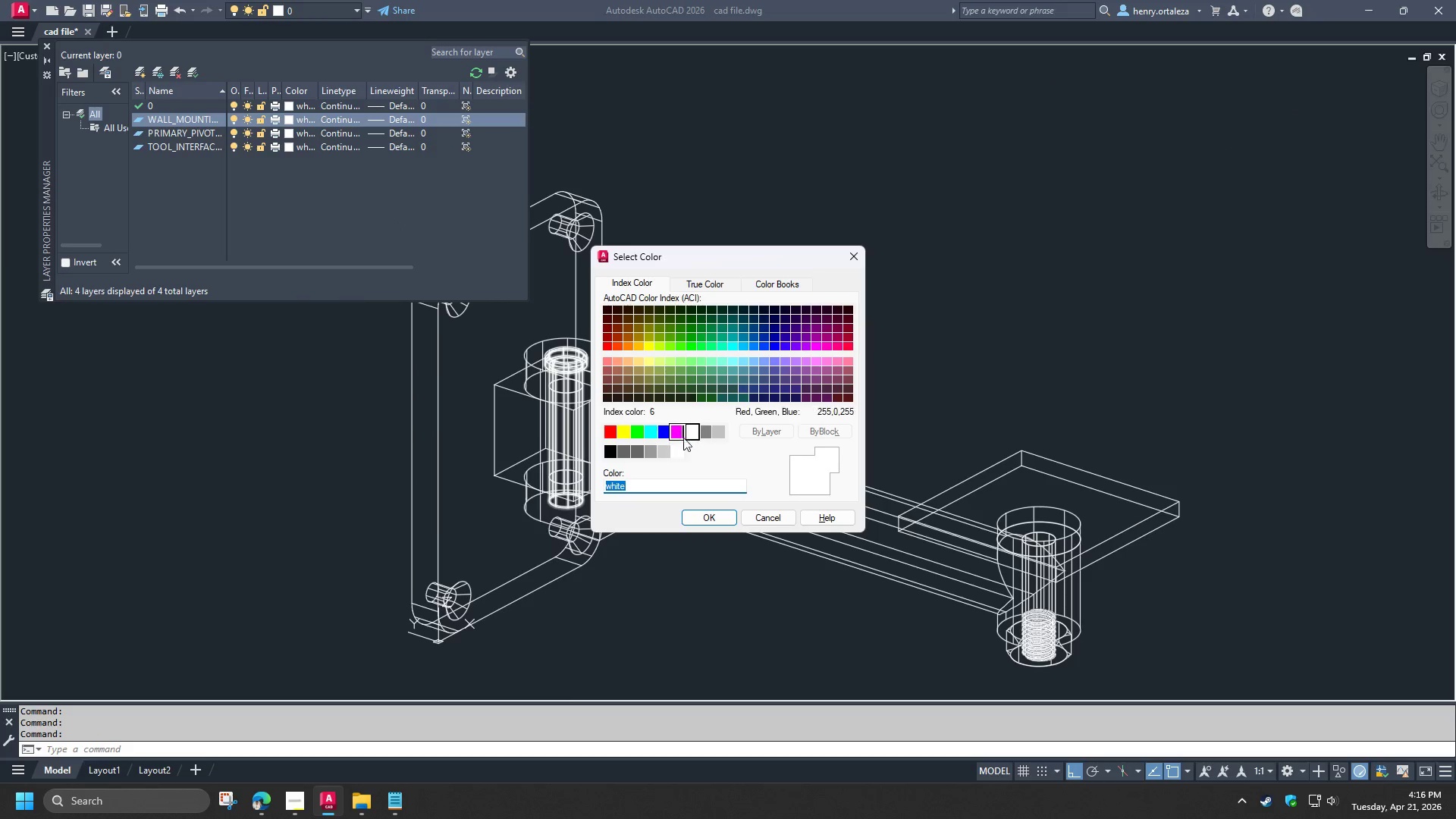 
double_click([678, 431])
 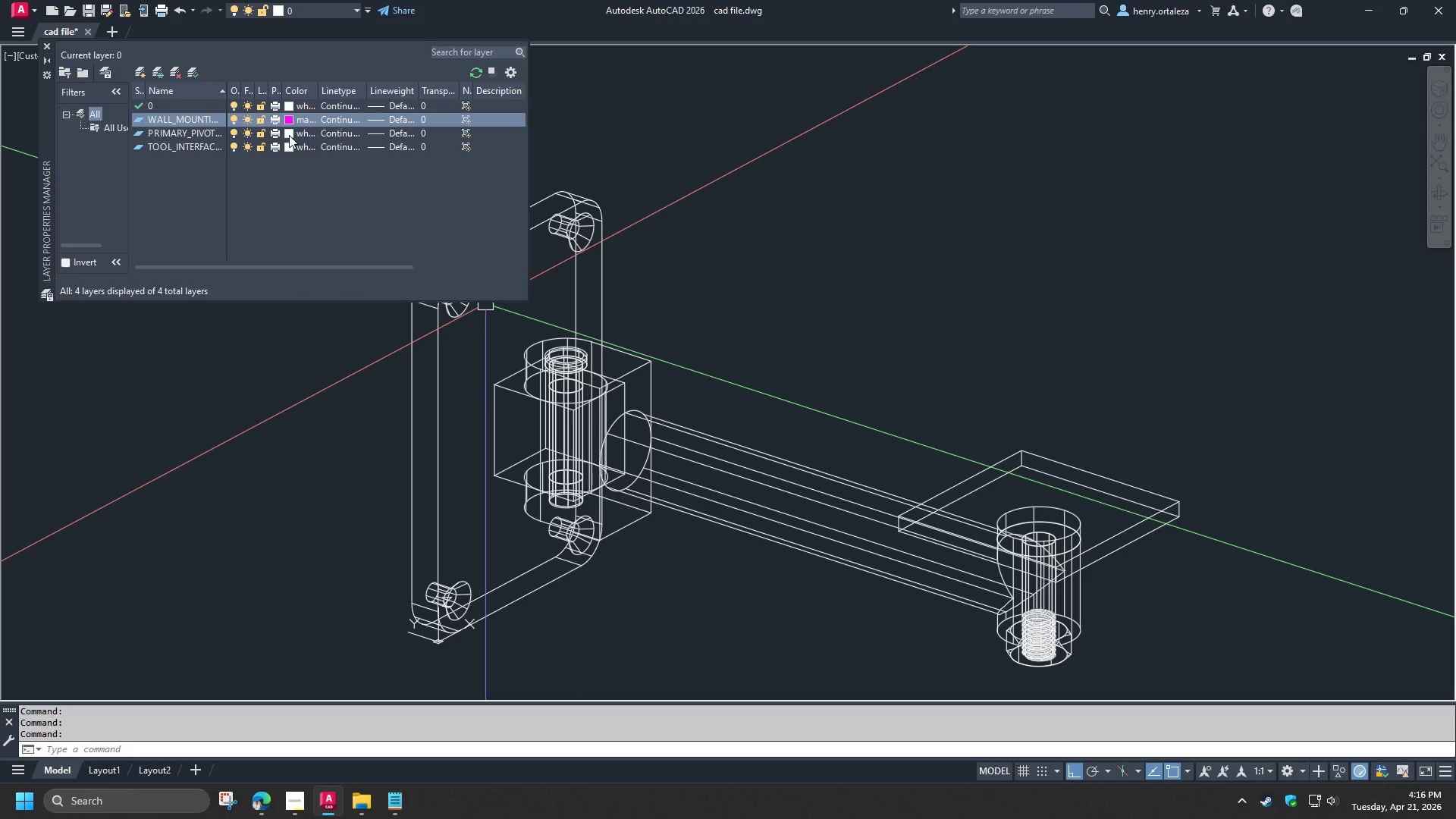 
left_click([289, 136])
 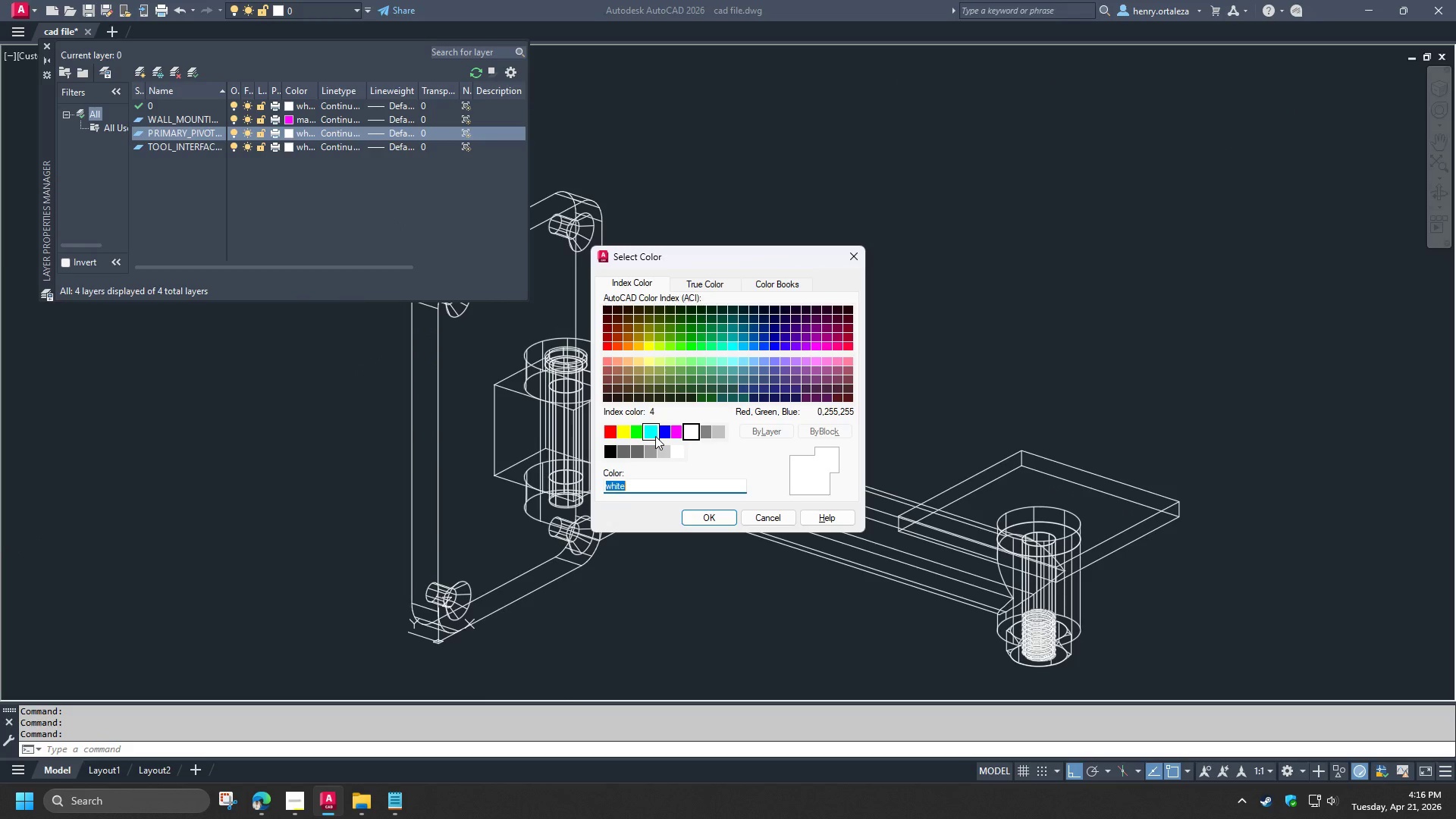 
left_click([654, 435])
 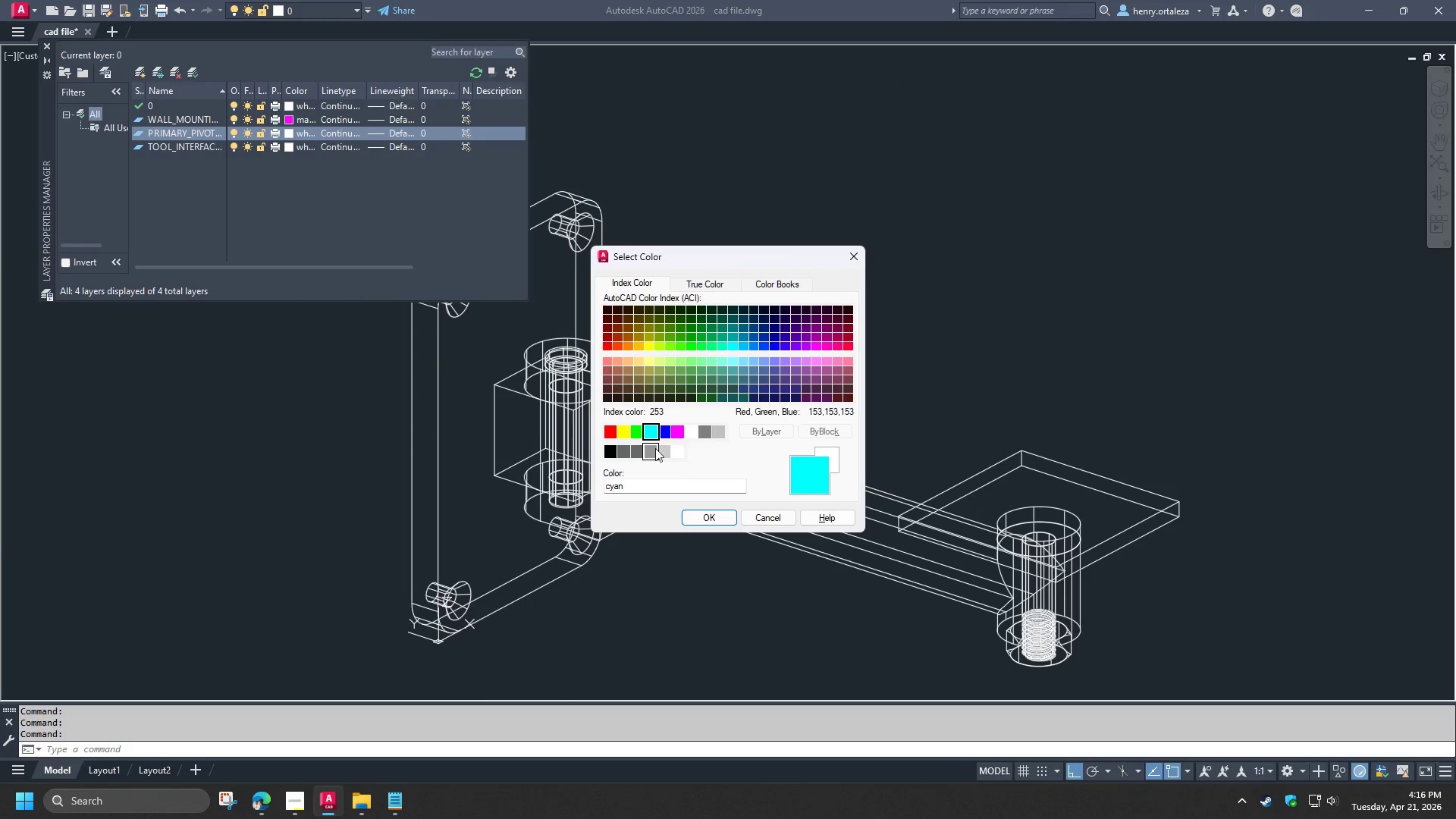 
double_click([639, 435])
 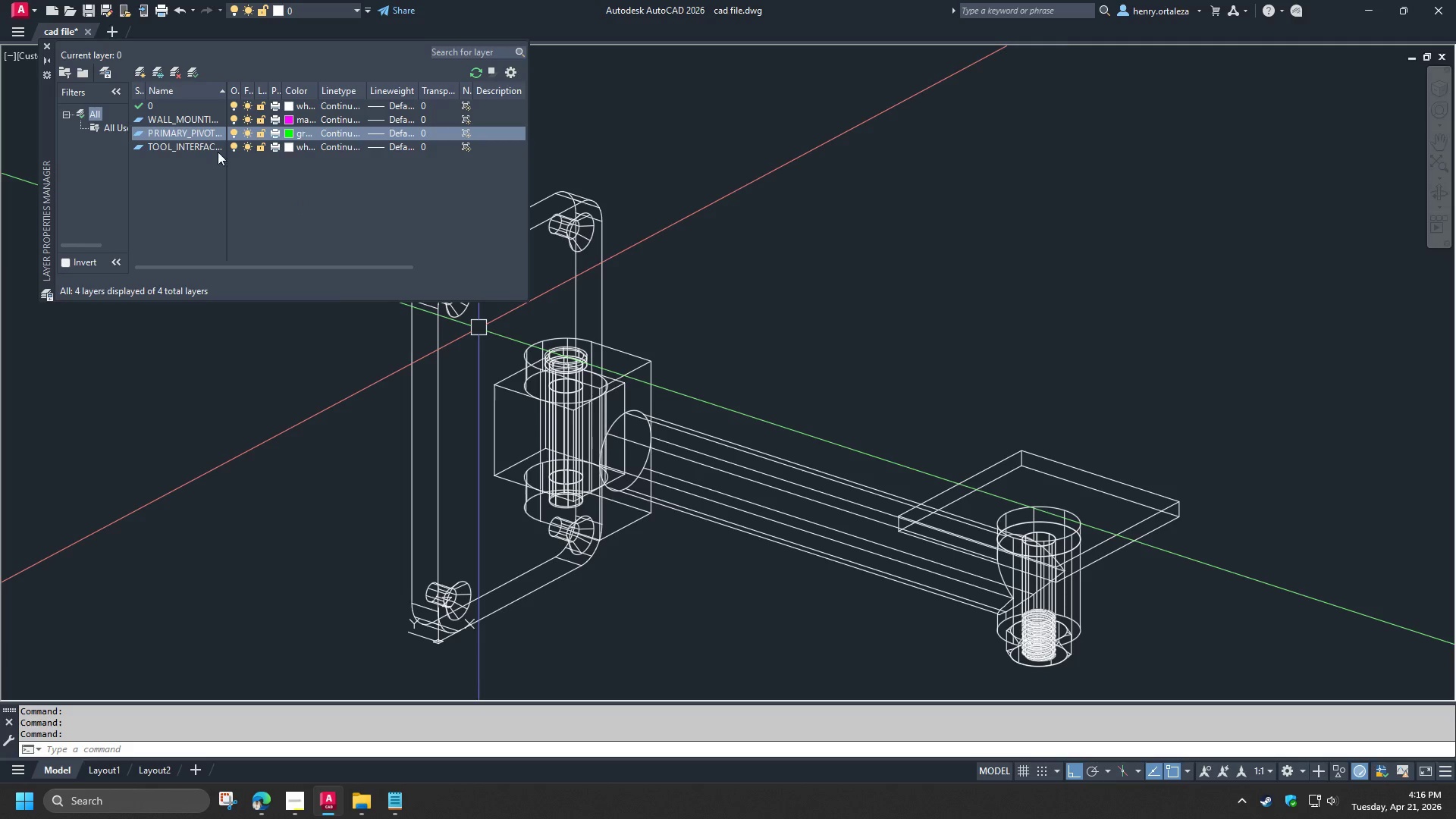 
left_click([195, 149])
 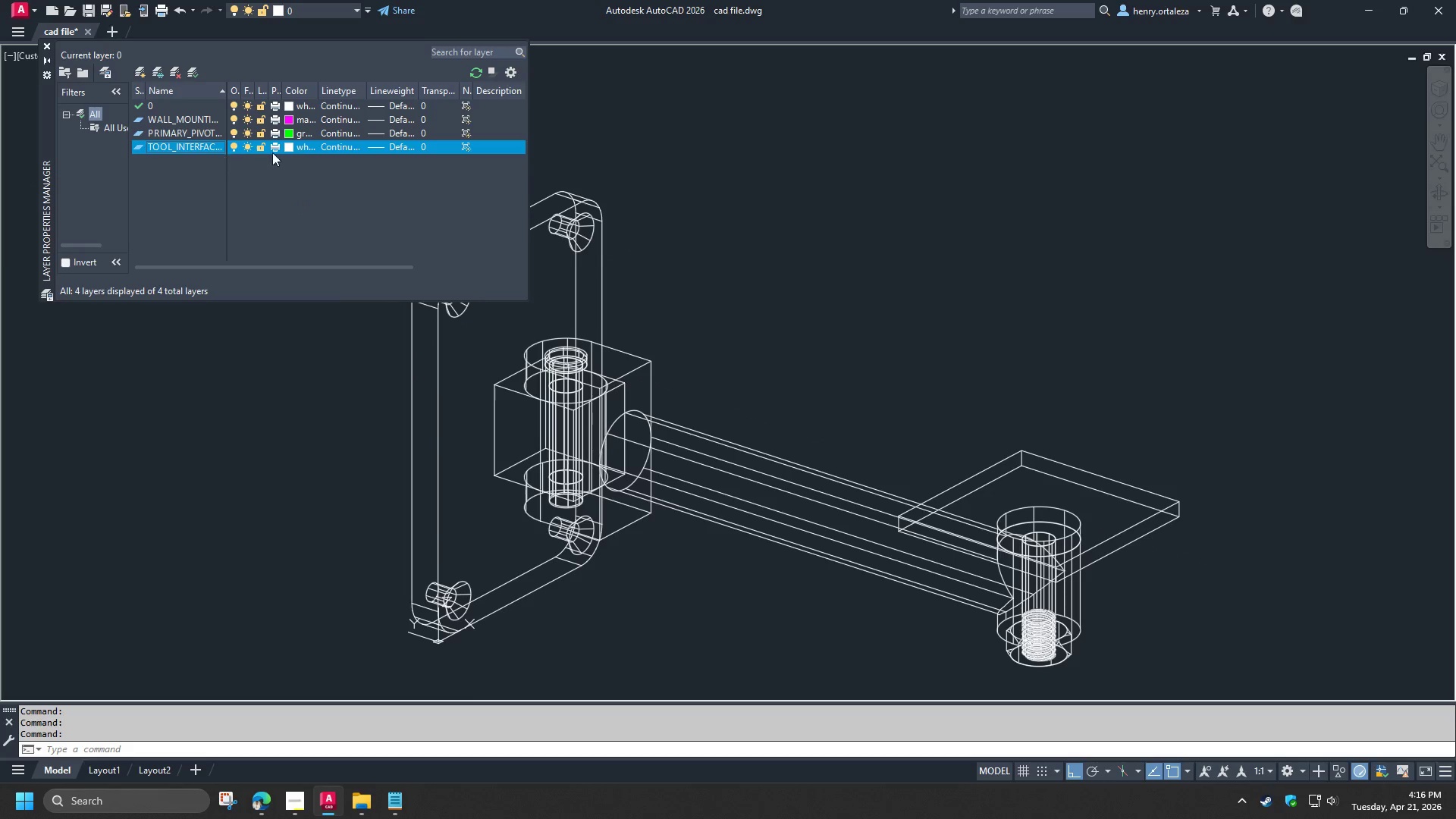 
left_click([287, 149])
 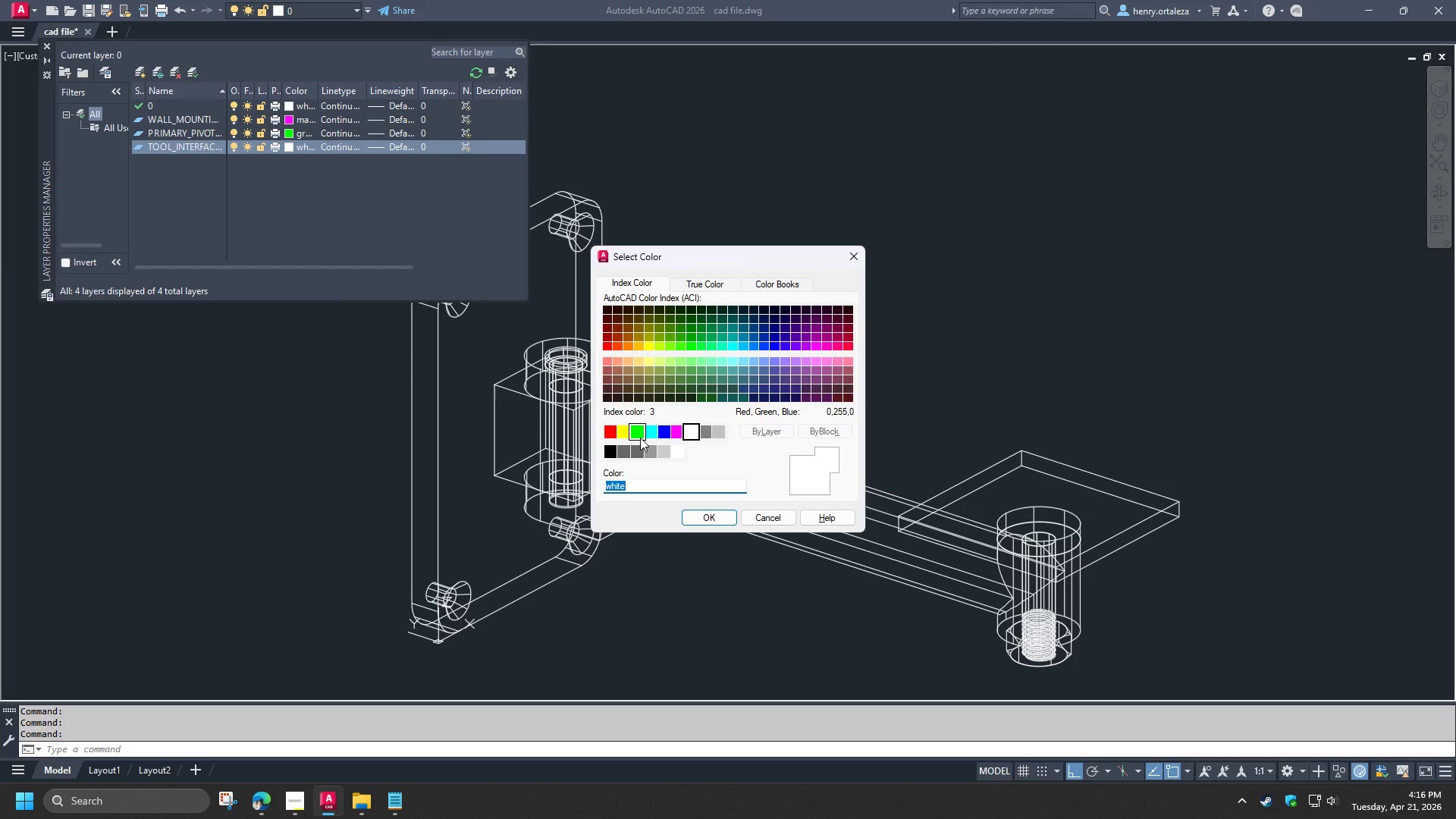 
left_click([651, 438])
 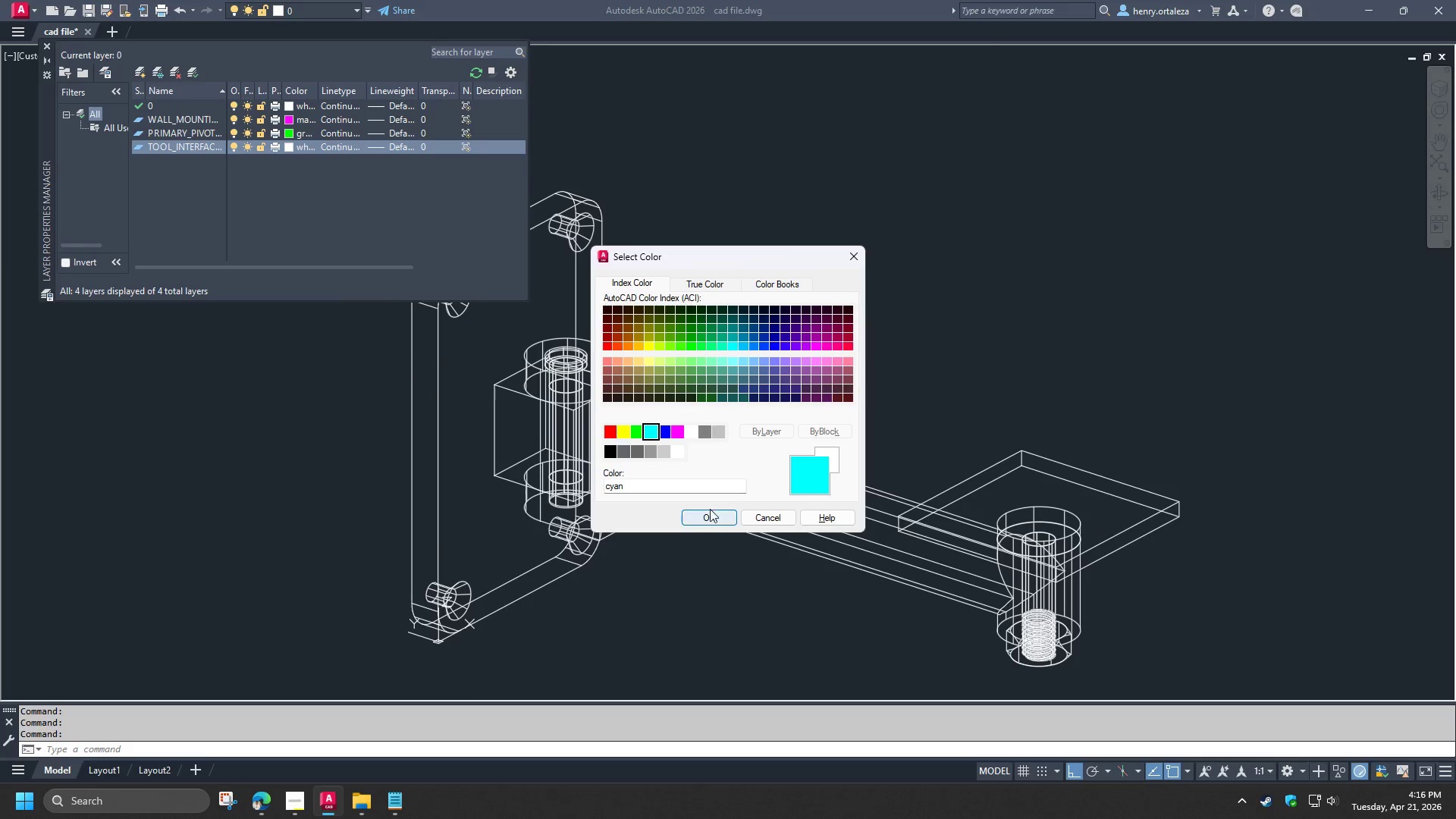 
left_click([710, 517])
 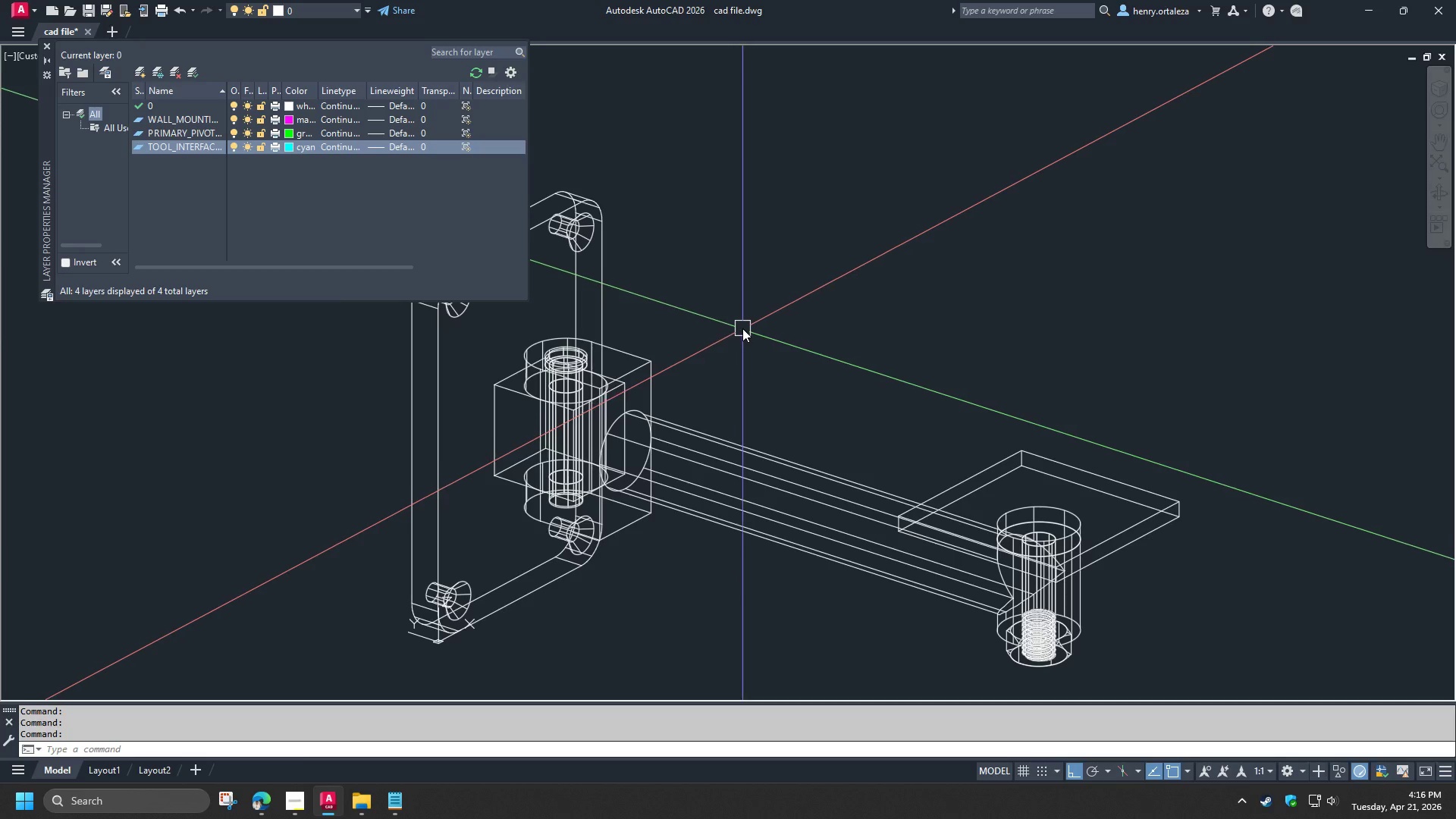 
wait(8.62)
 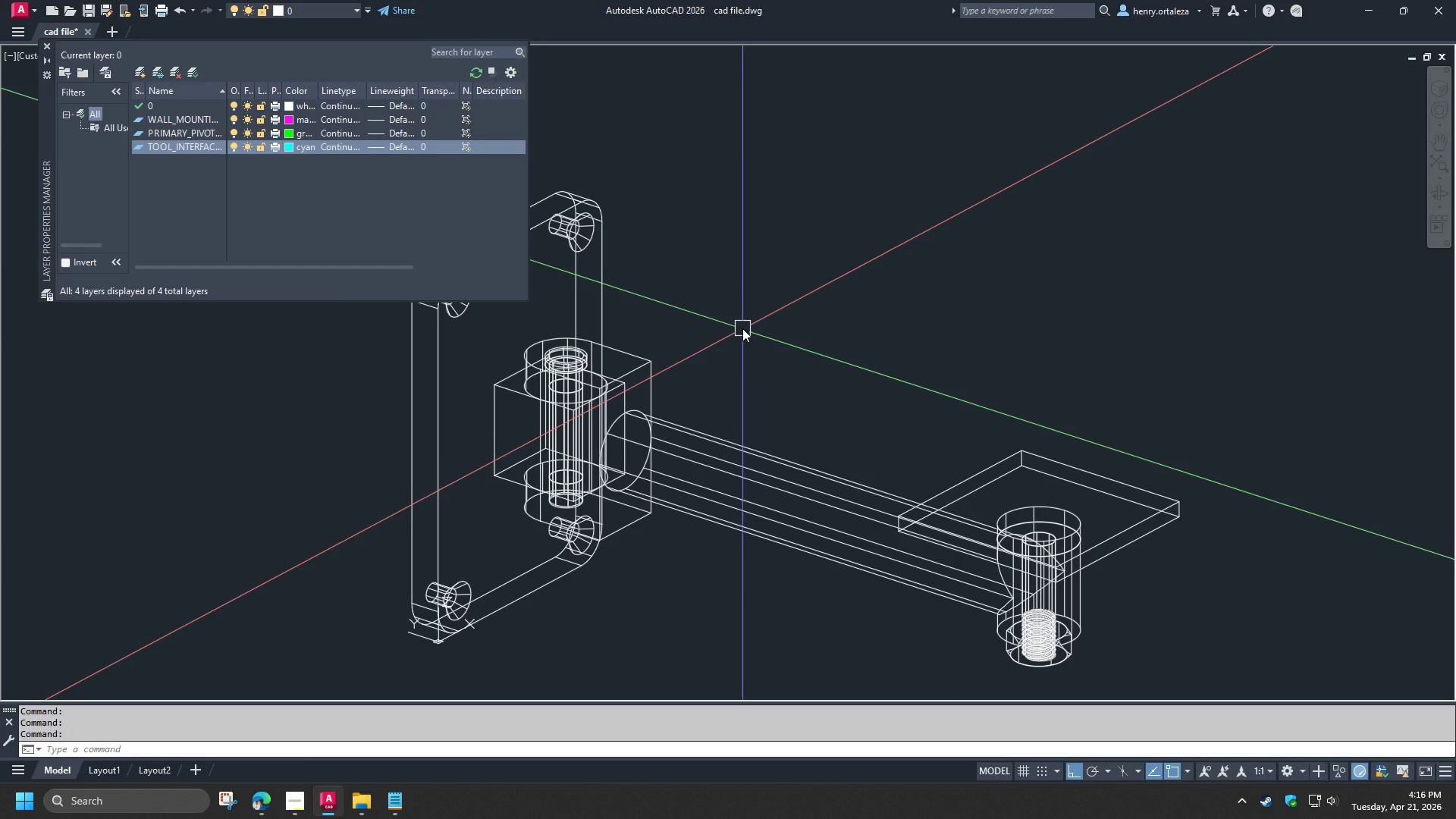 
left_click([140, 70])
 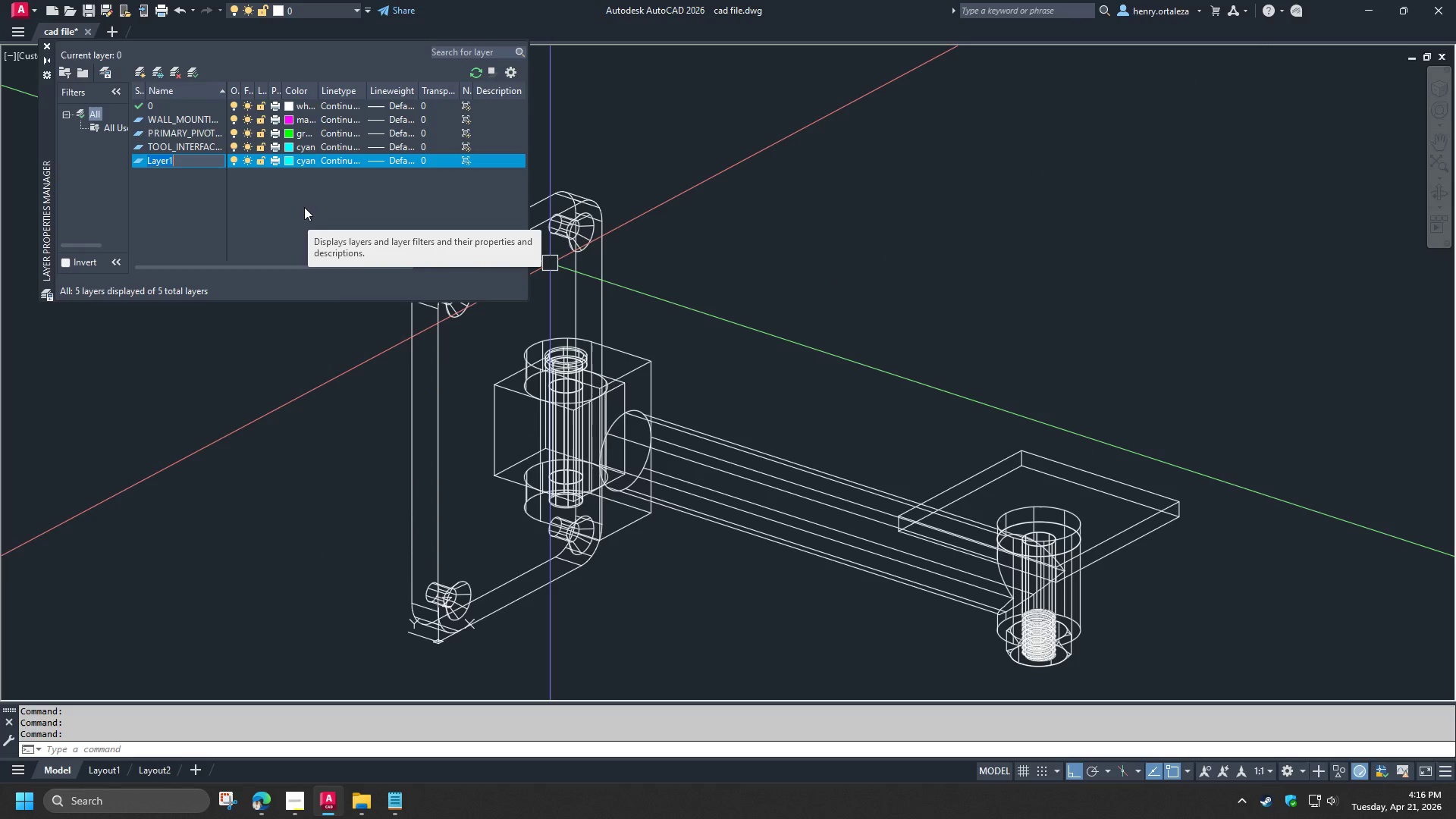 
wait(6.27)
 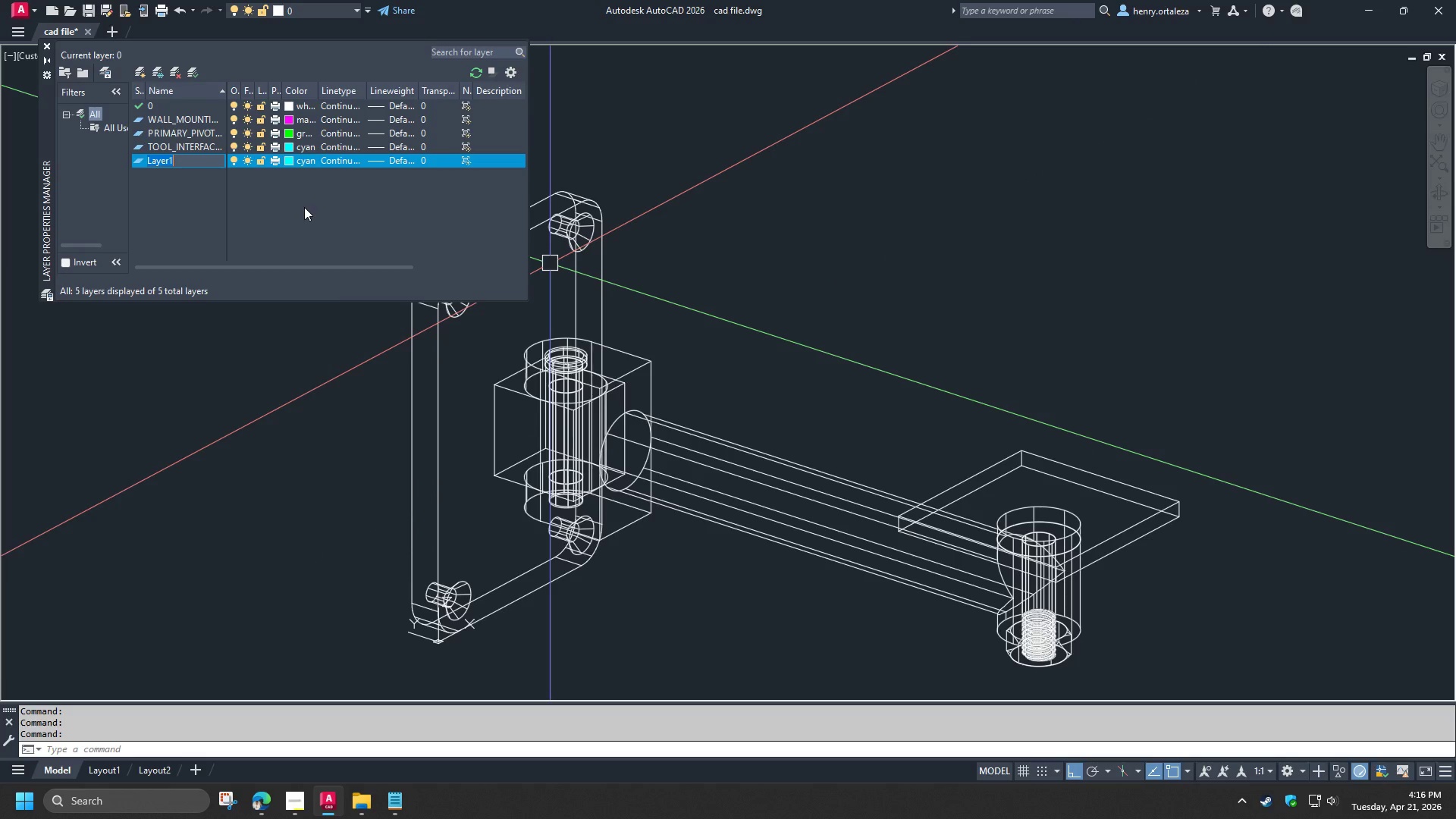 
type(HARDWARE)
 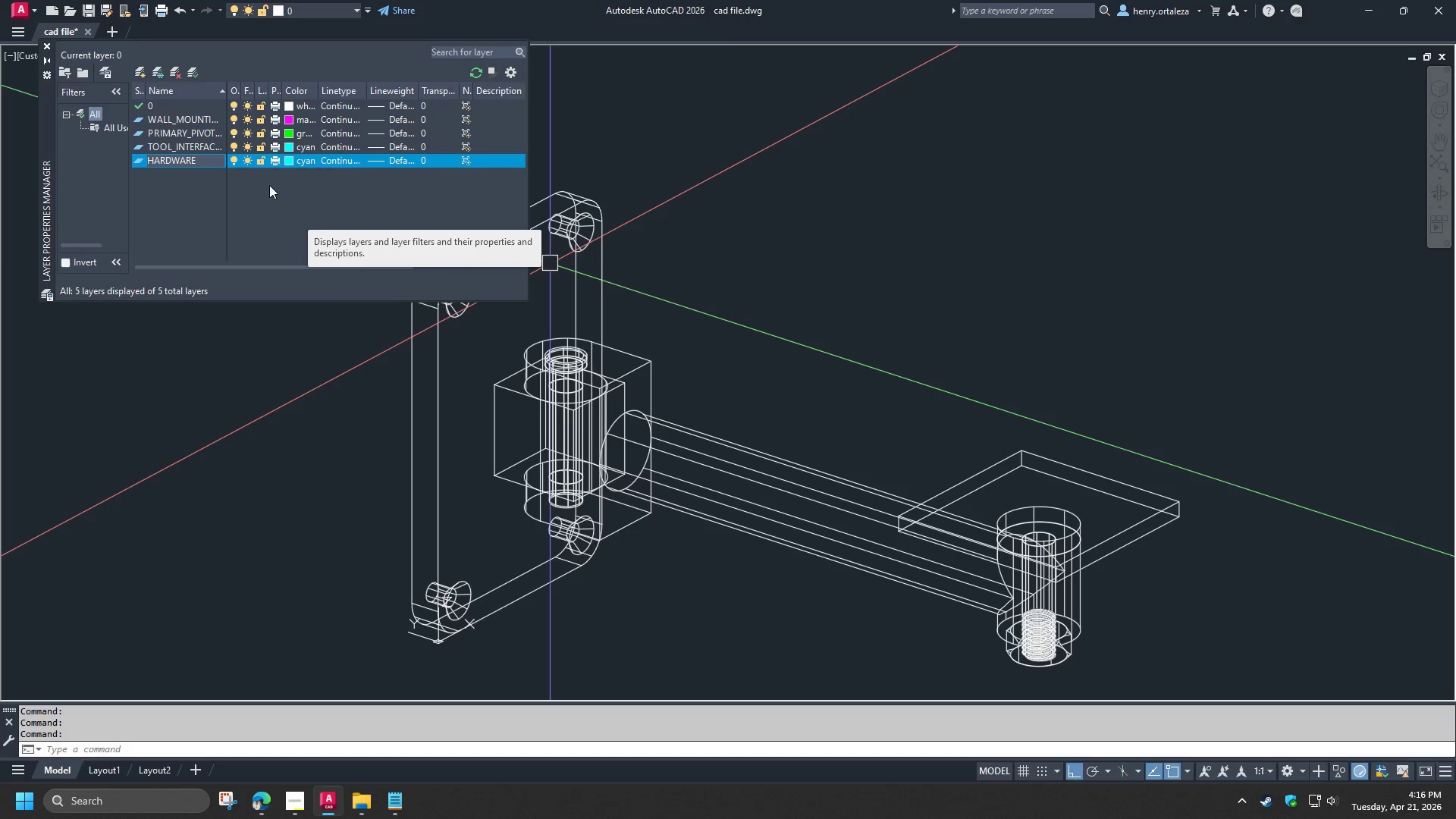 
left_click([291, 183])
 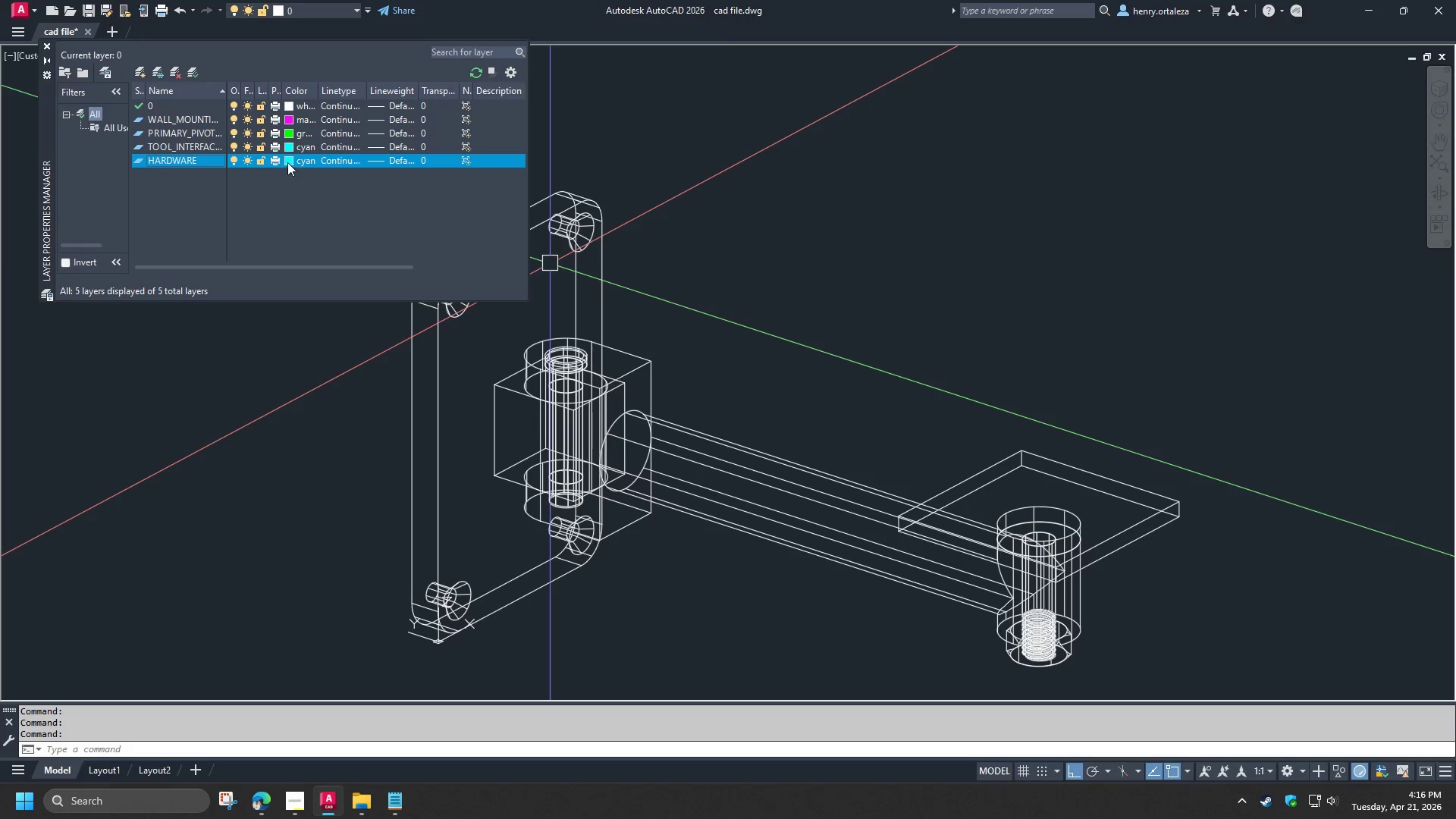 
left_click([287, 162])
 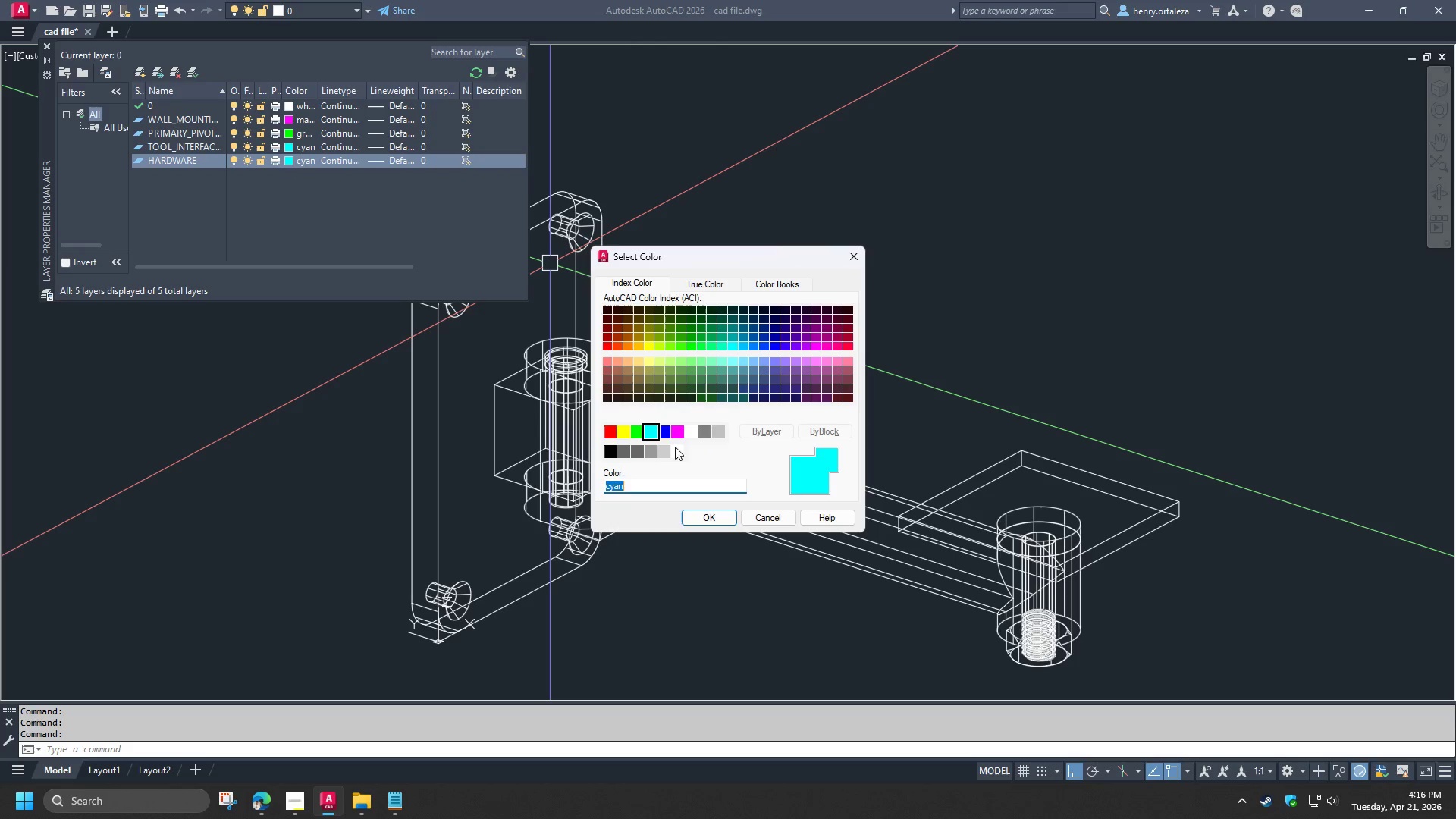 
double_click([621, 429])
 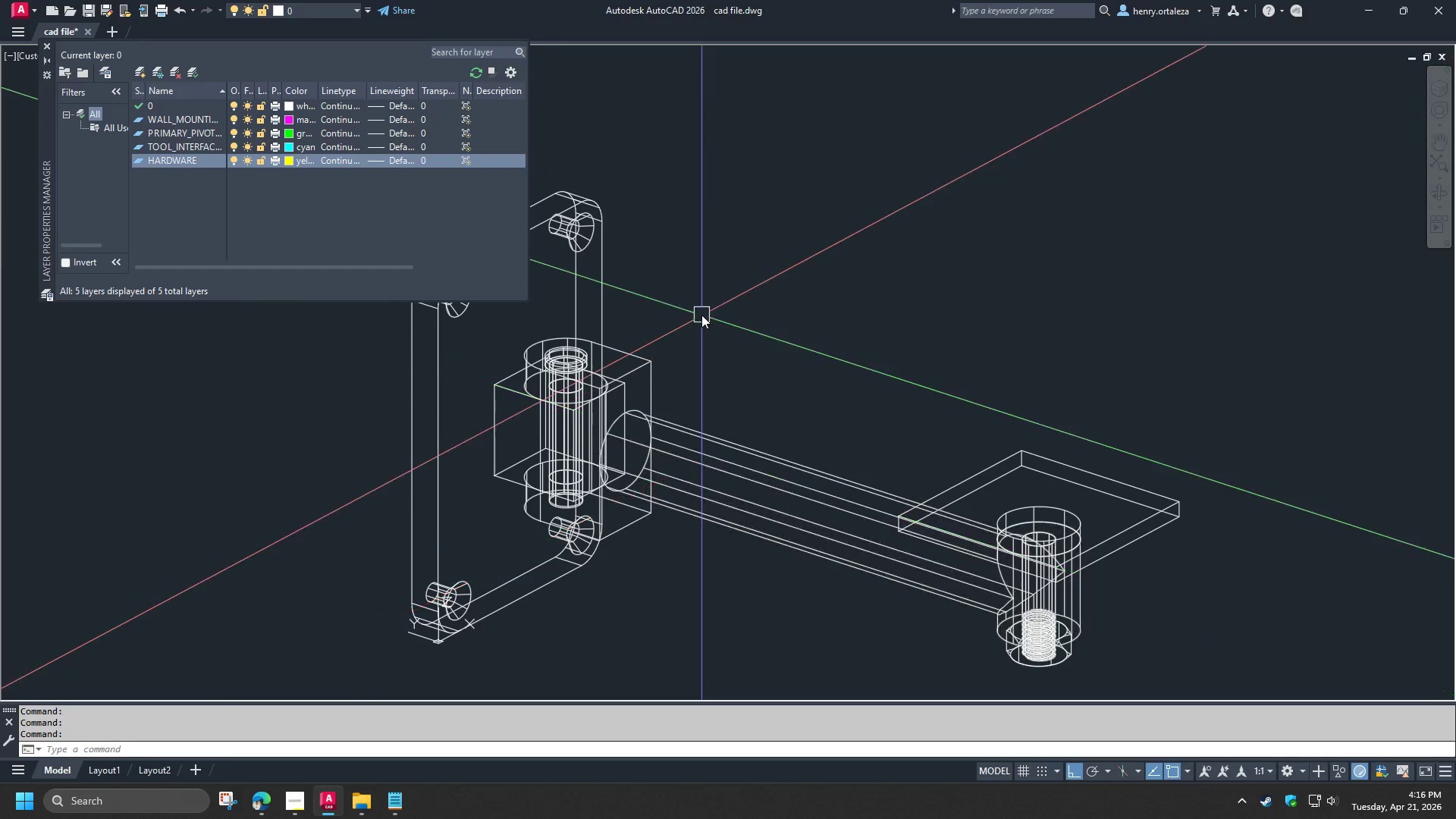 
scroll: coordinate [693, 281], scroll_direction: down, amount: 1.0
 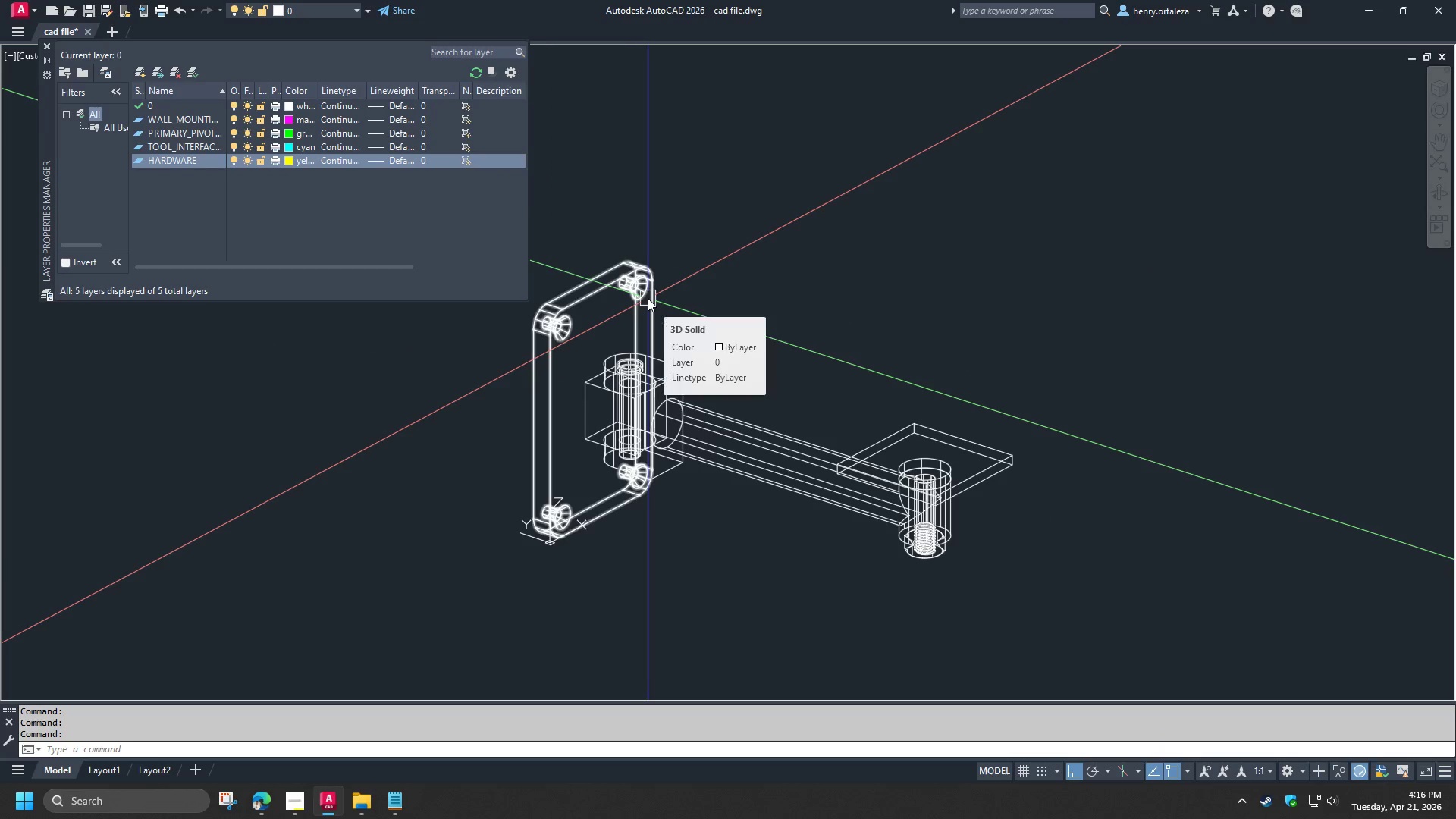 
left_click([648, 298])
 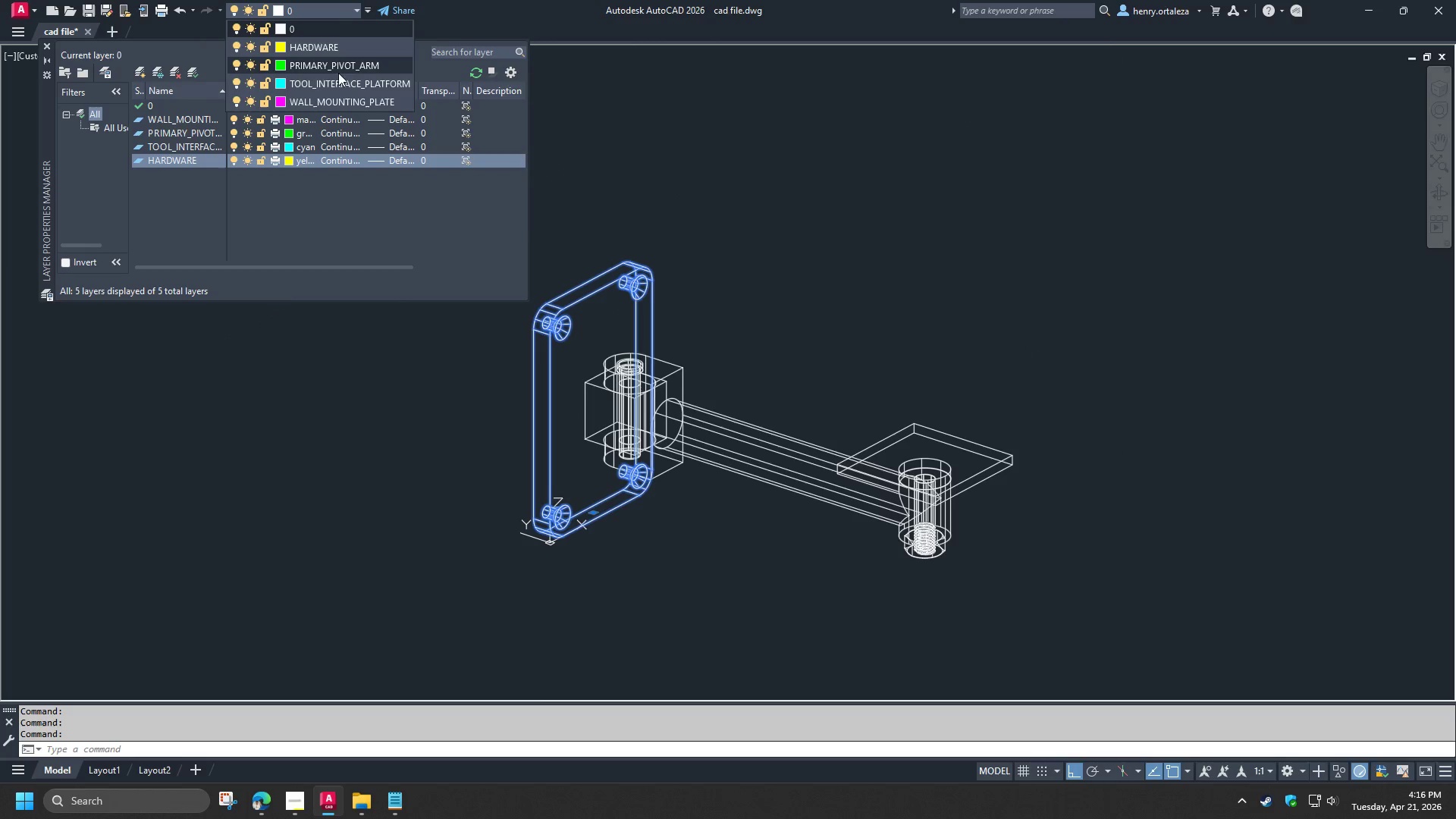 
left_click([344, 99])
 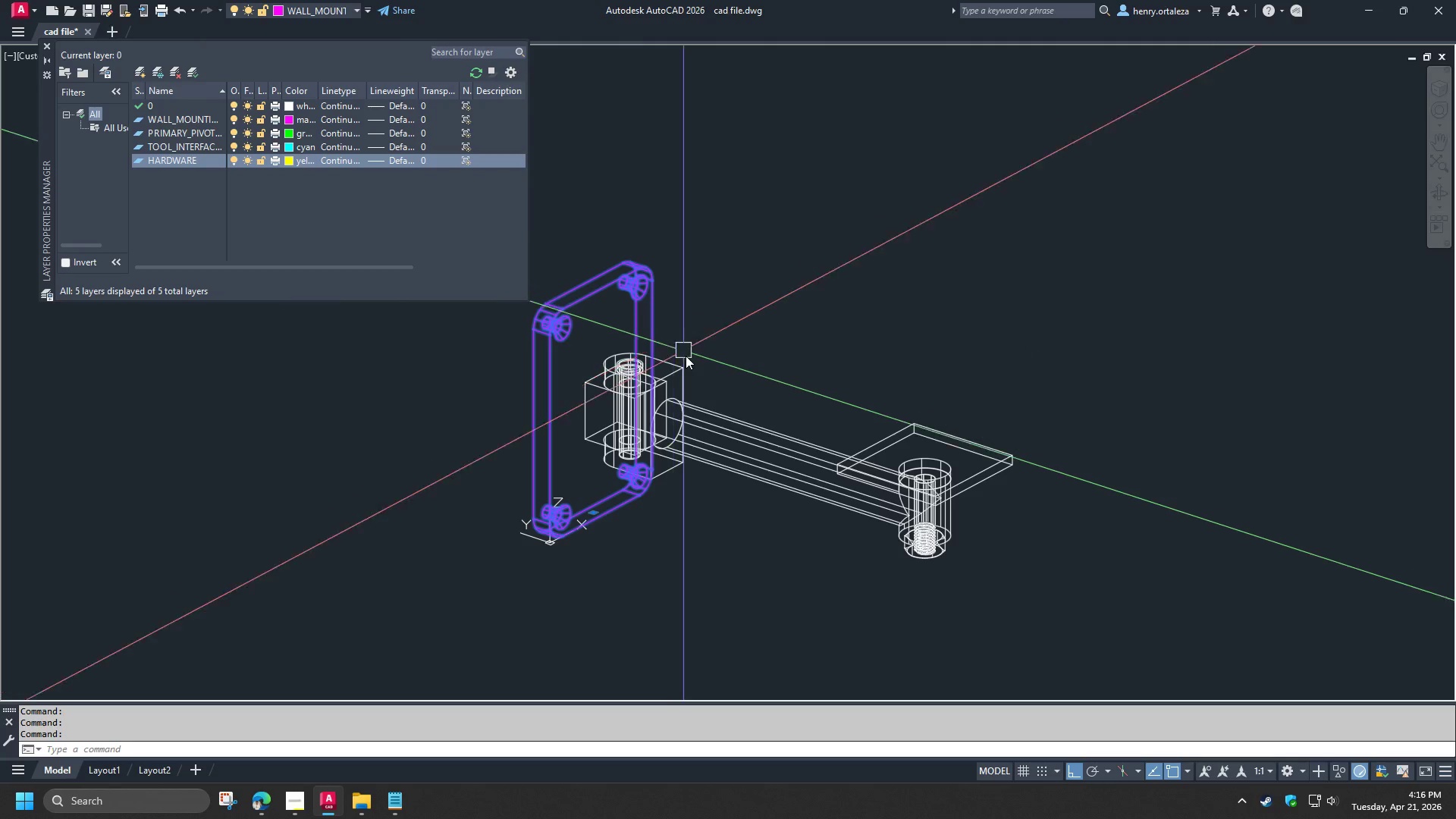 
key(Escape)
 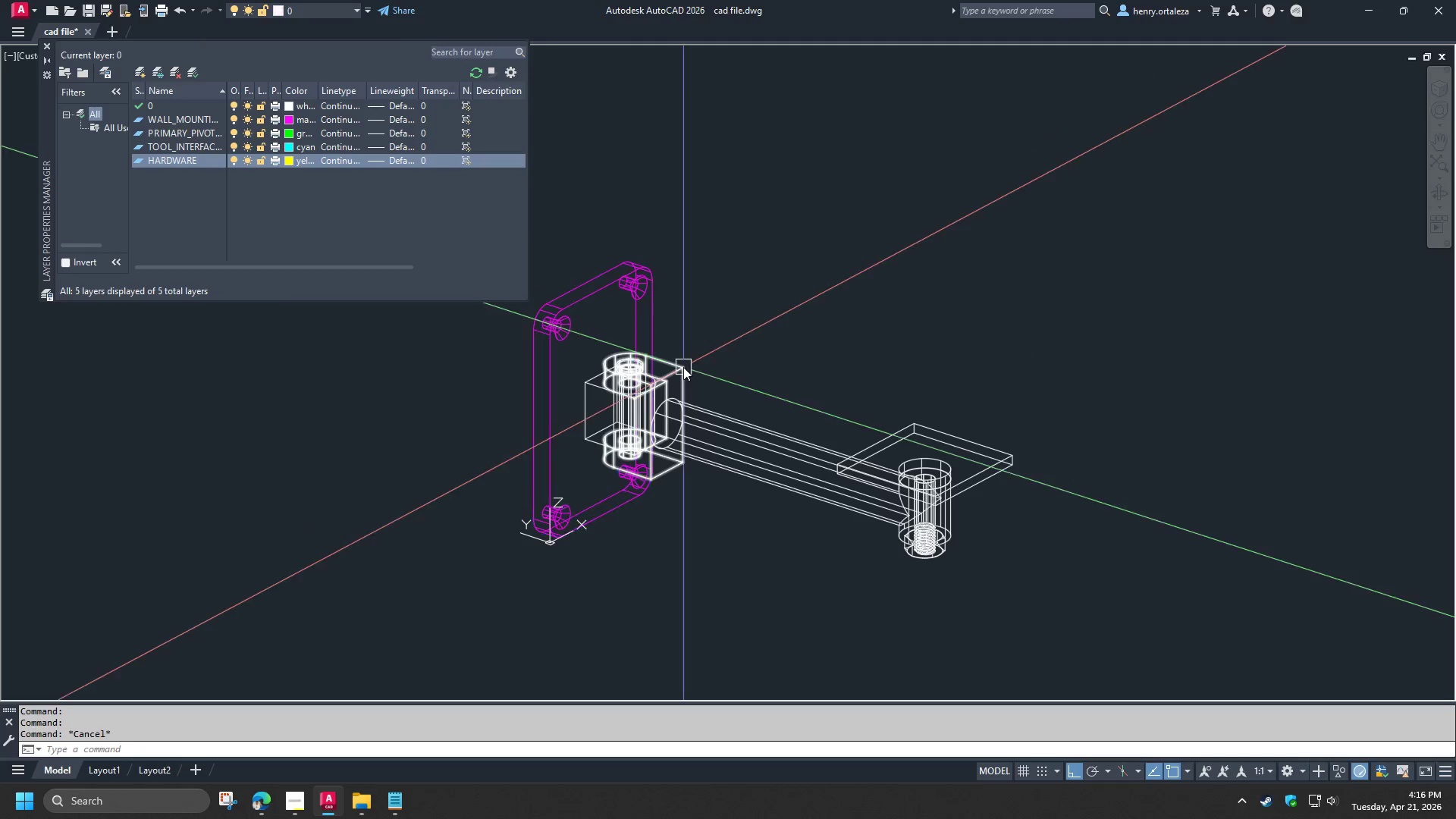 
left_click([683, 367])
 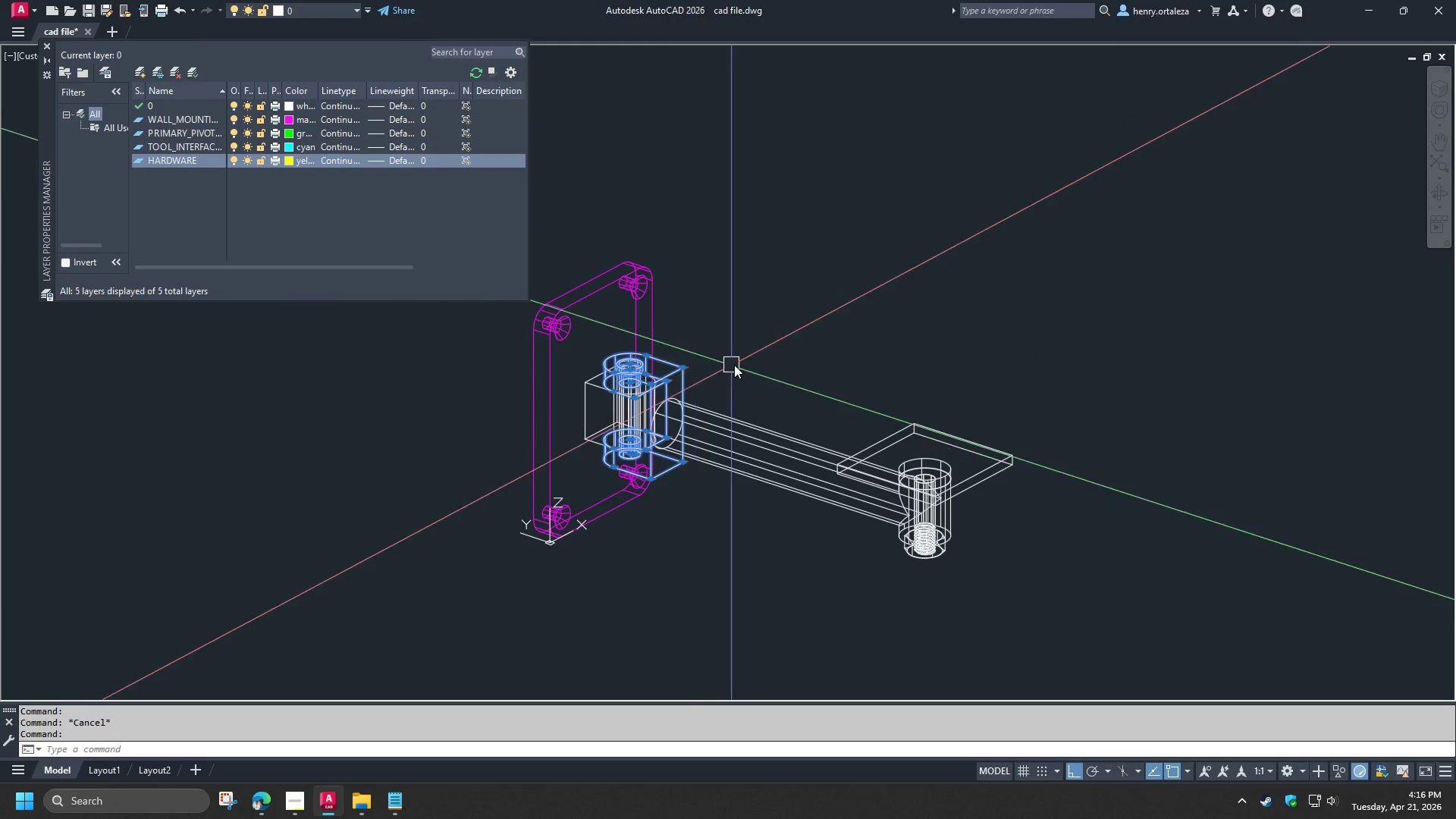 
key(Escape)
 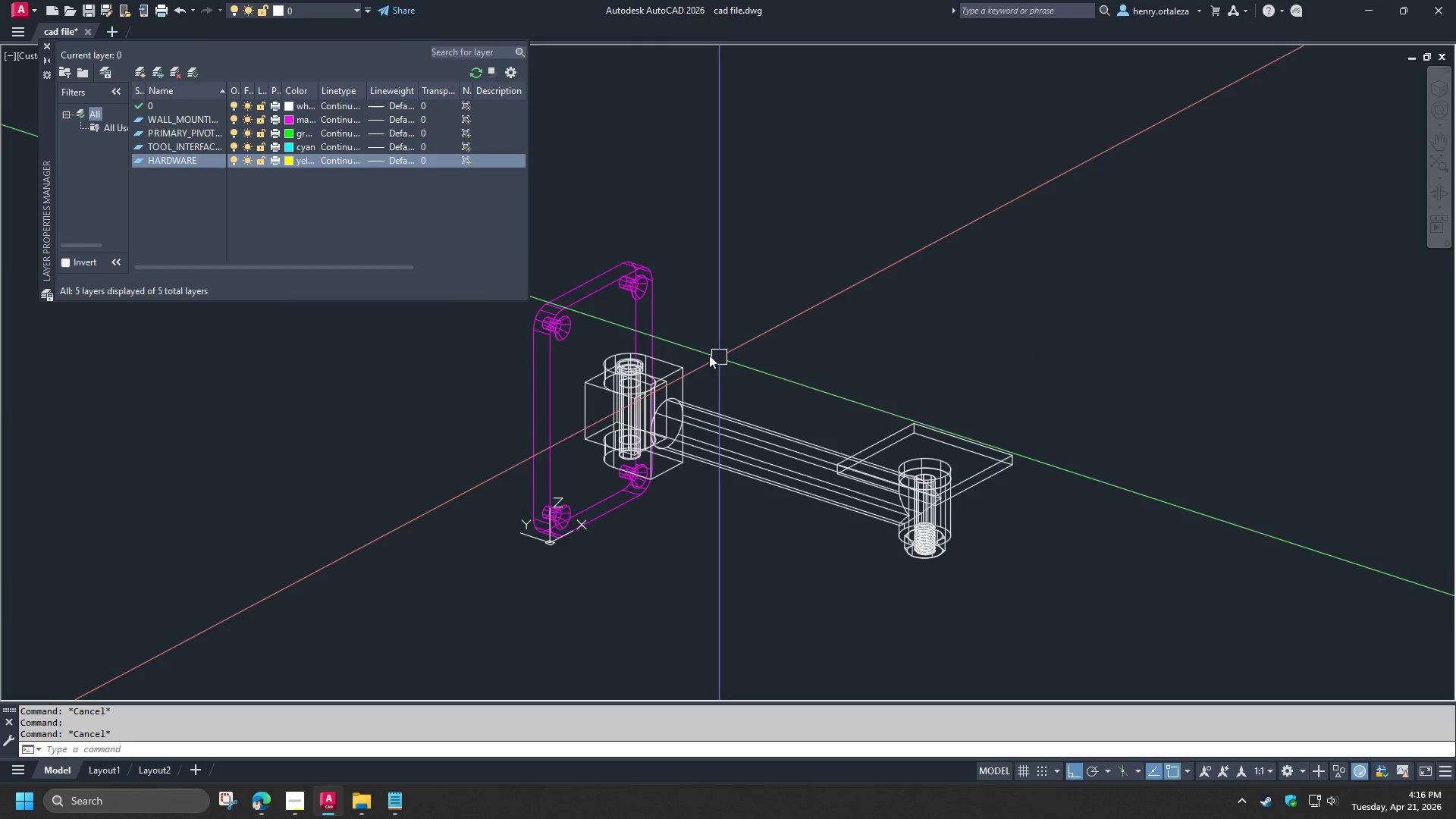 
scroll: coordinate [708, 355], scroll_direction: up, amount: 1.0
 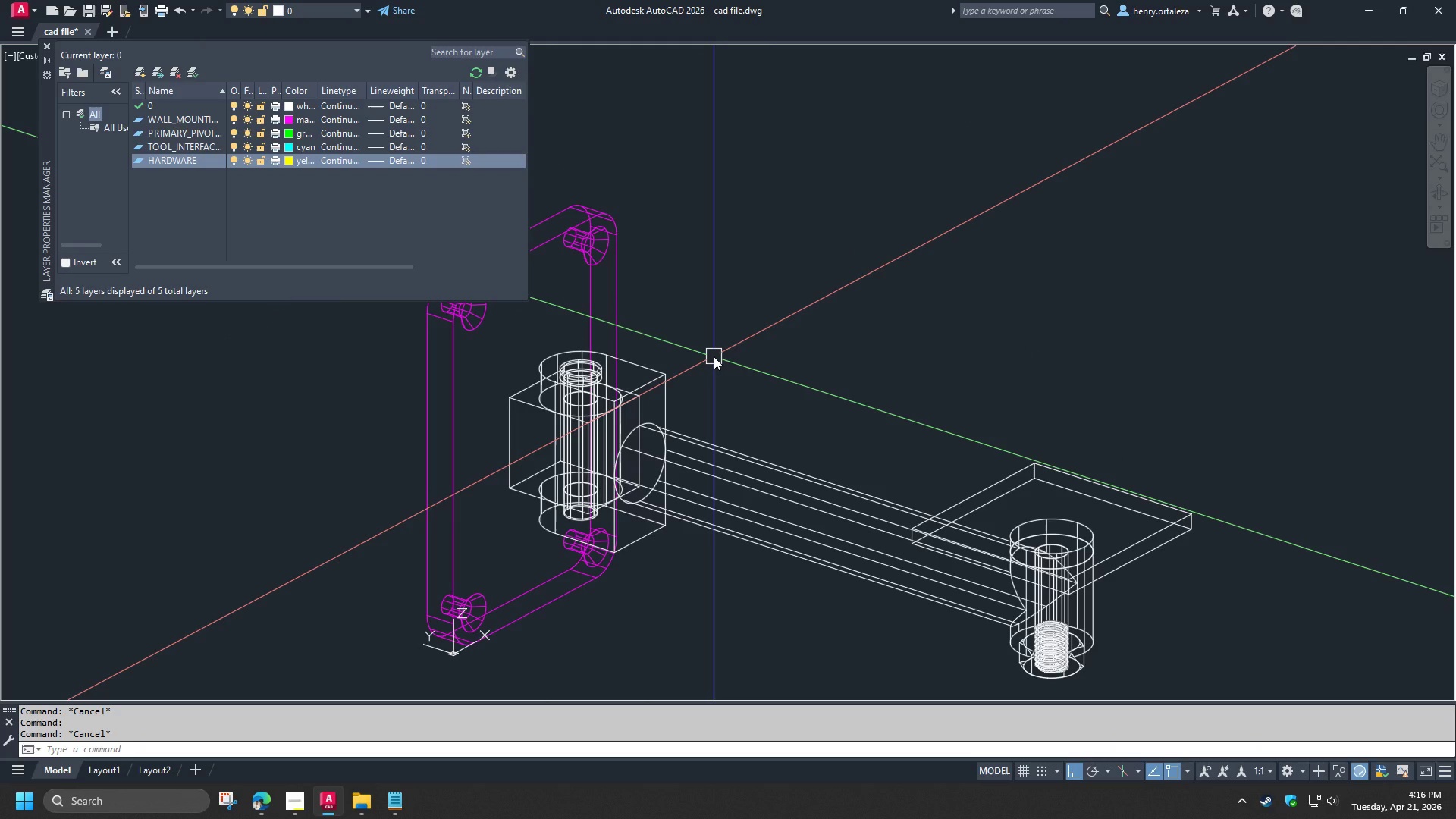 
type(VS X )
 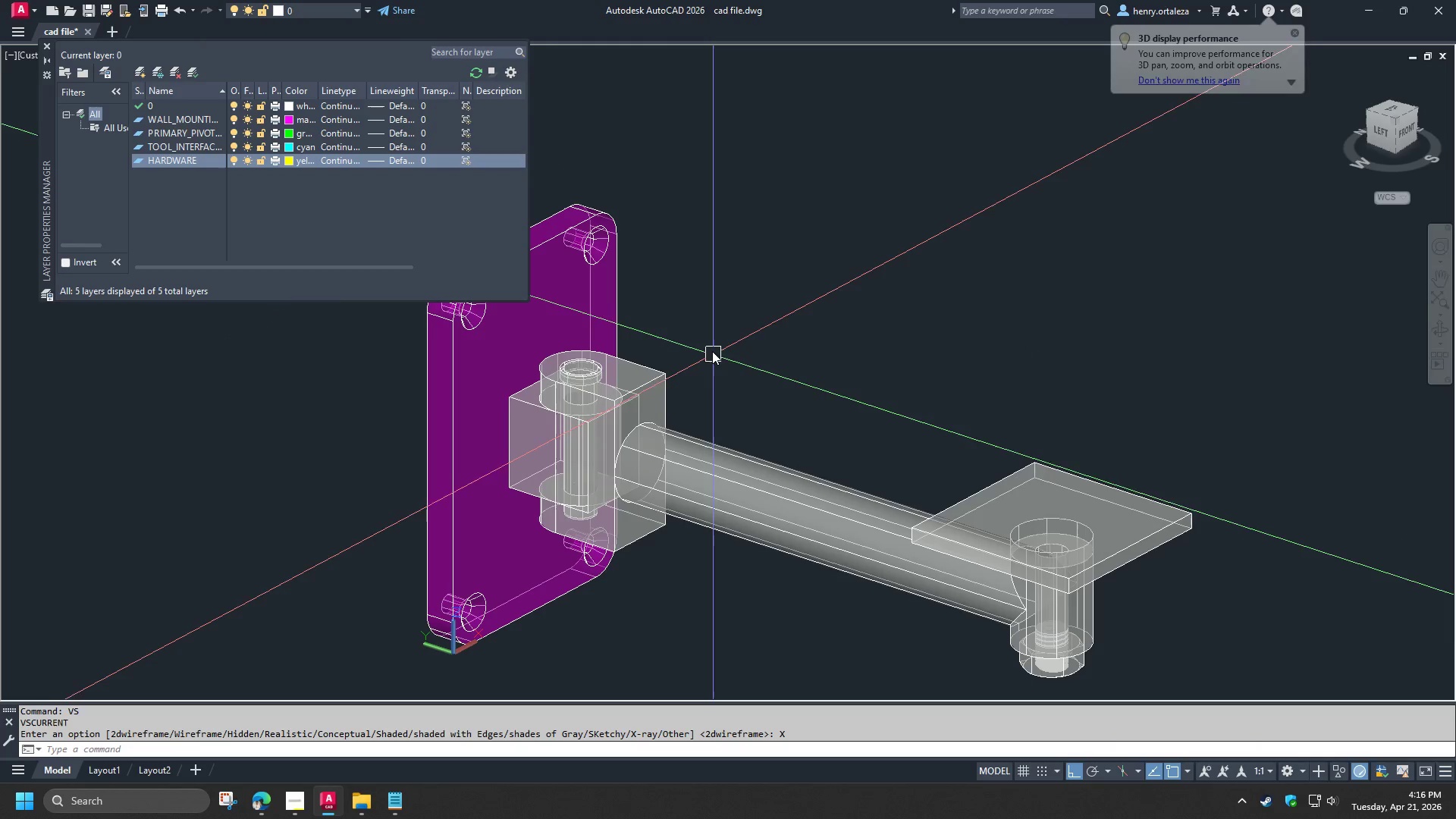 
hold_key(key=ShiftLeft, duration=1.5)
 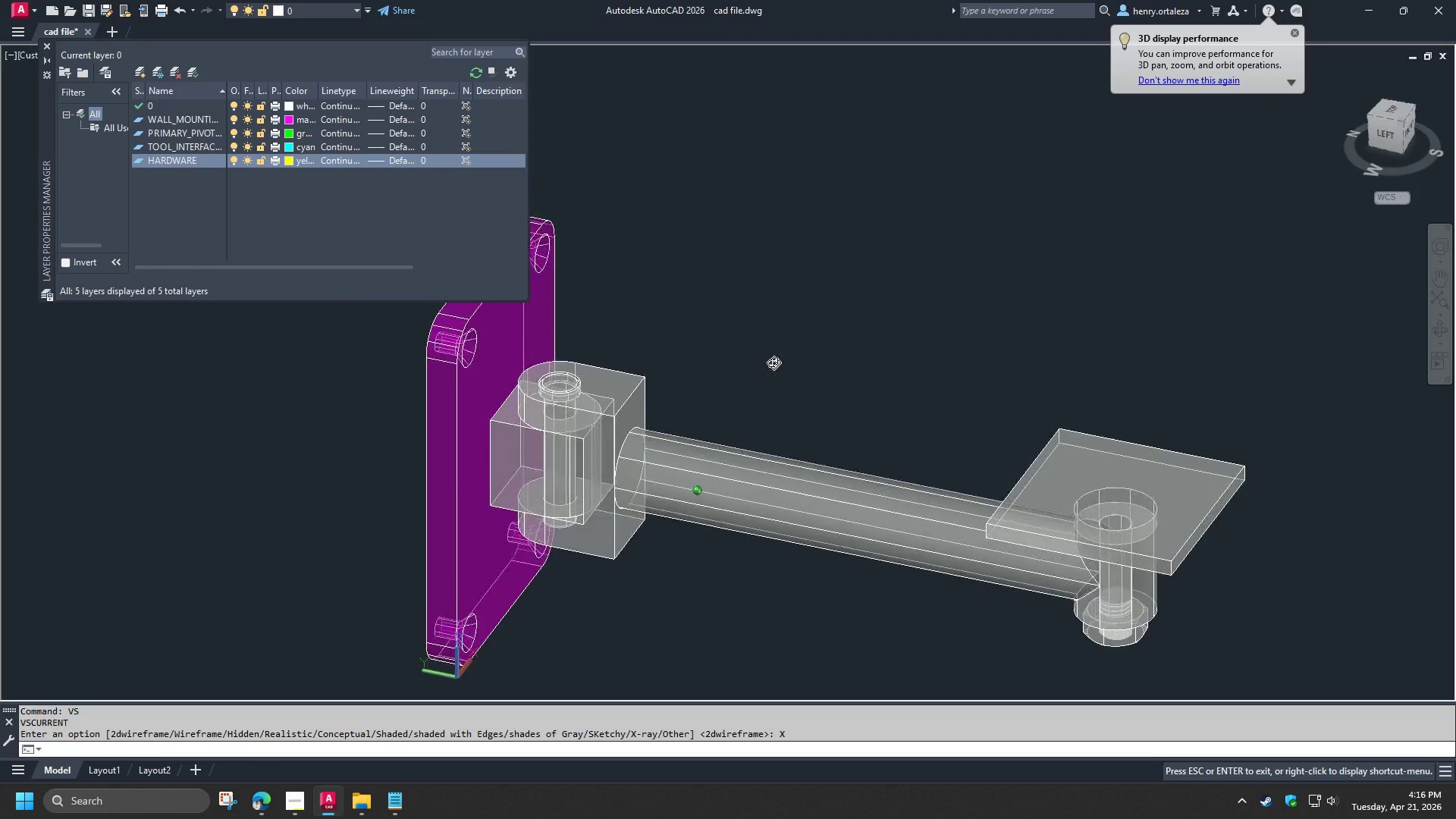 
hold_key(key=ShiftLeft, duration=1.39)
 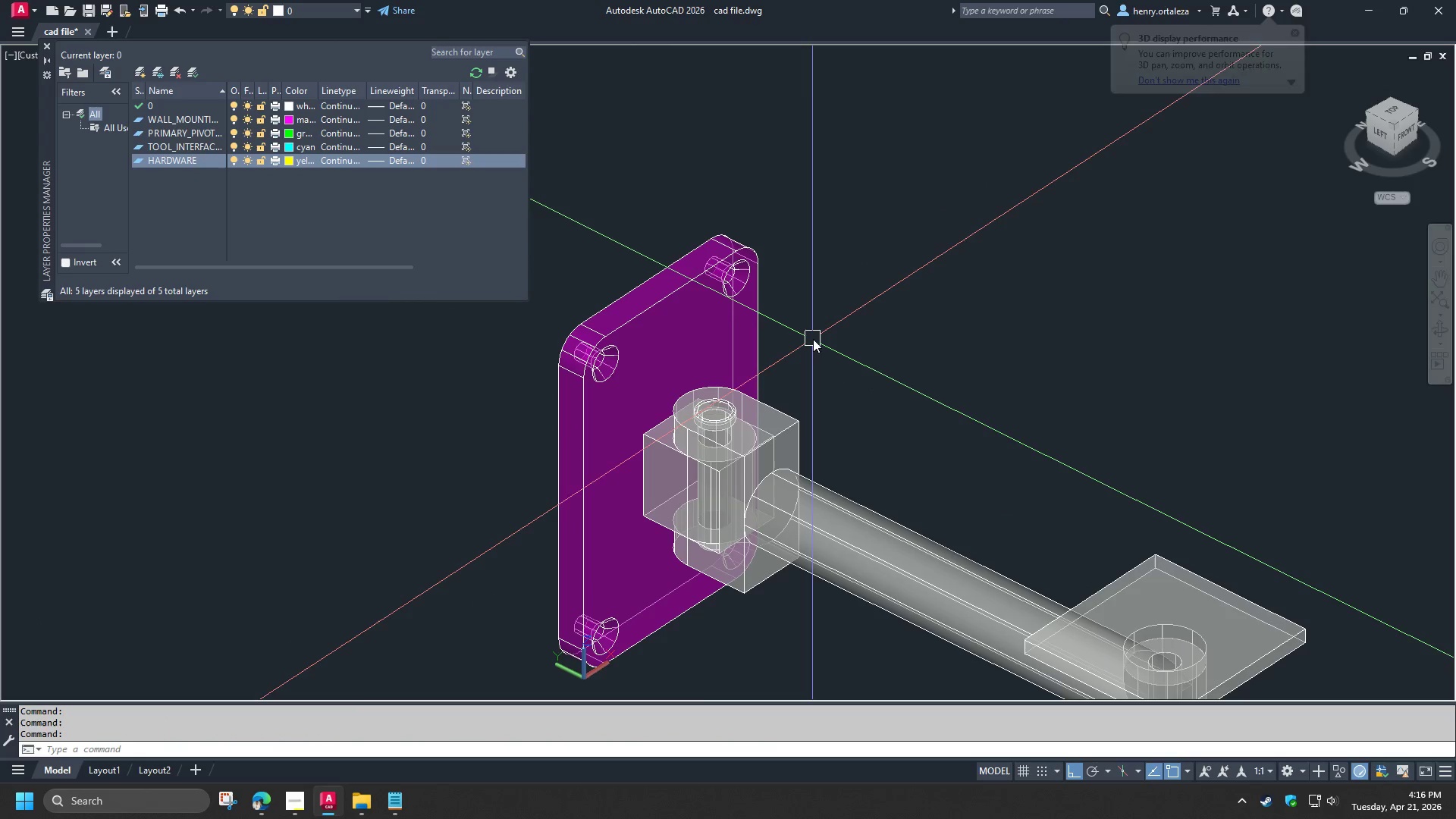 
type(FIL)
 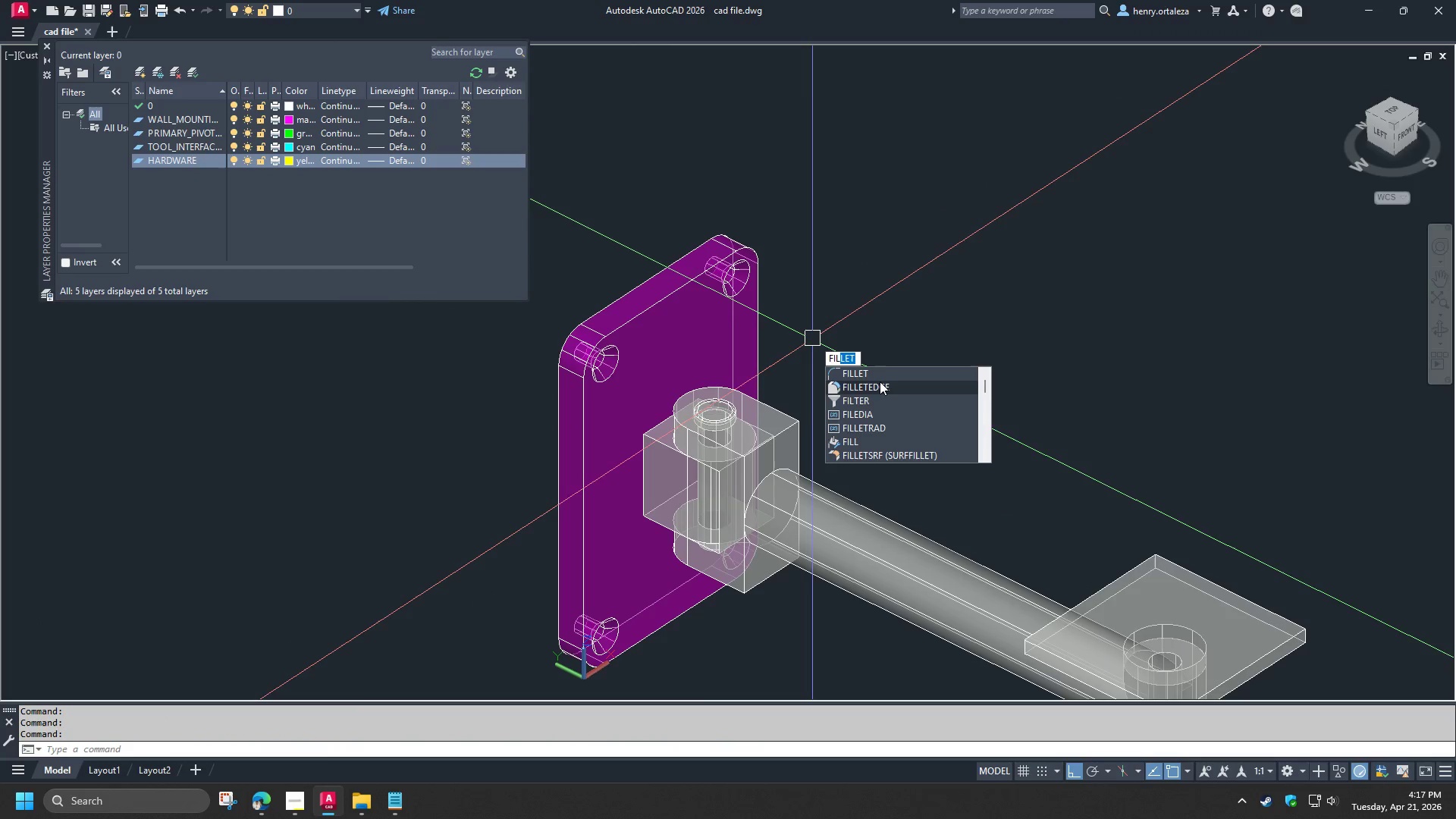 
left_click([879, 382])
 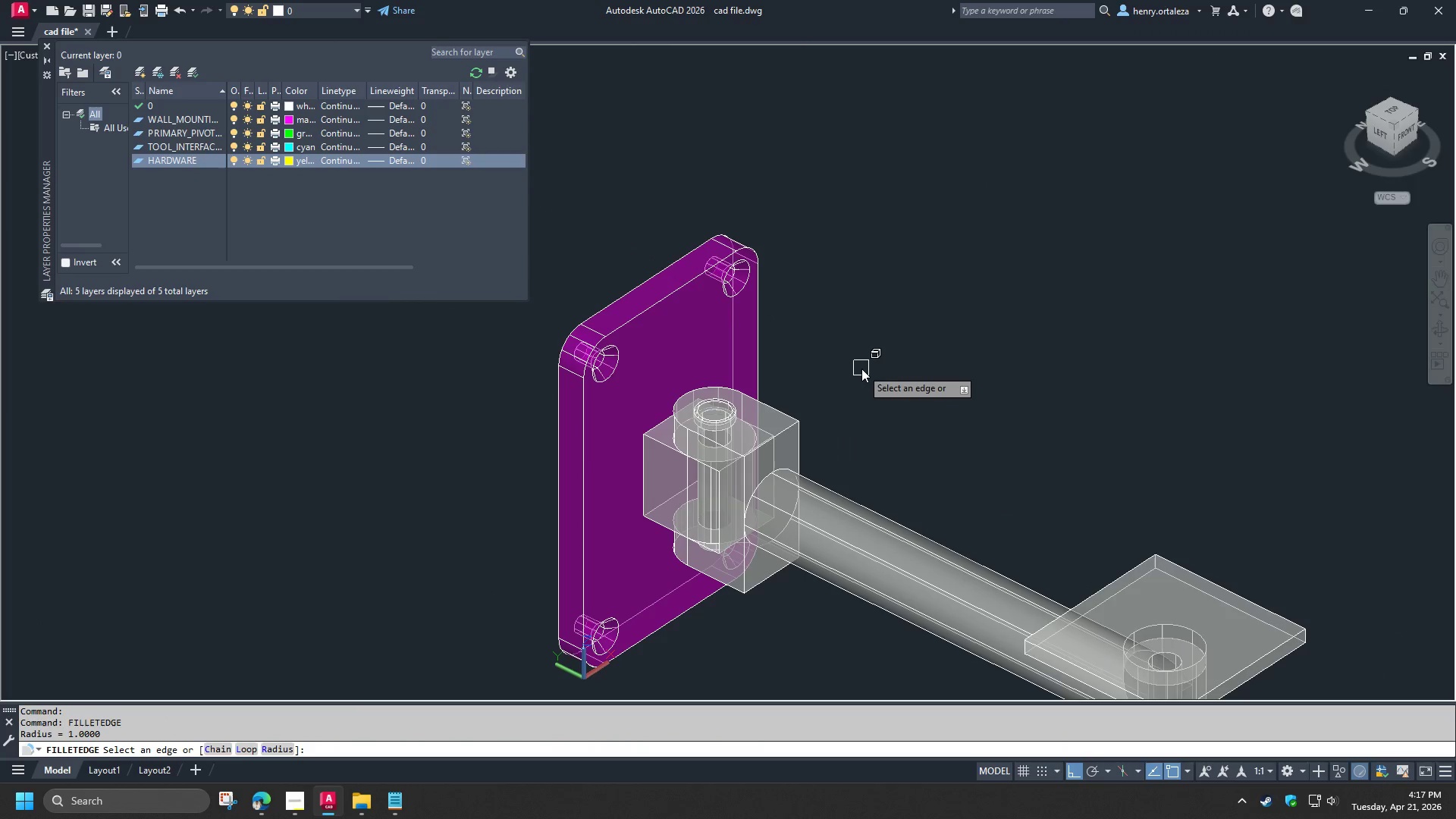 
key(C)
 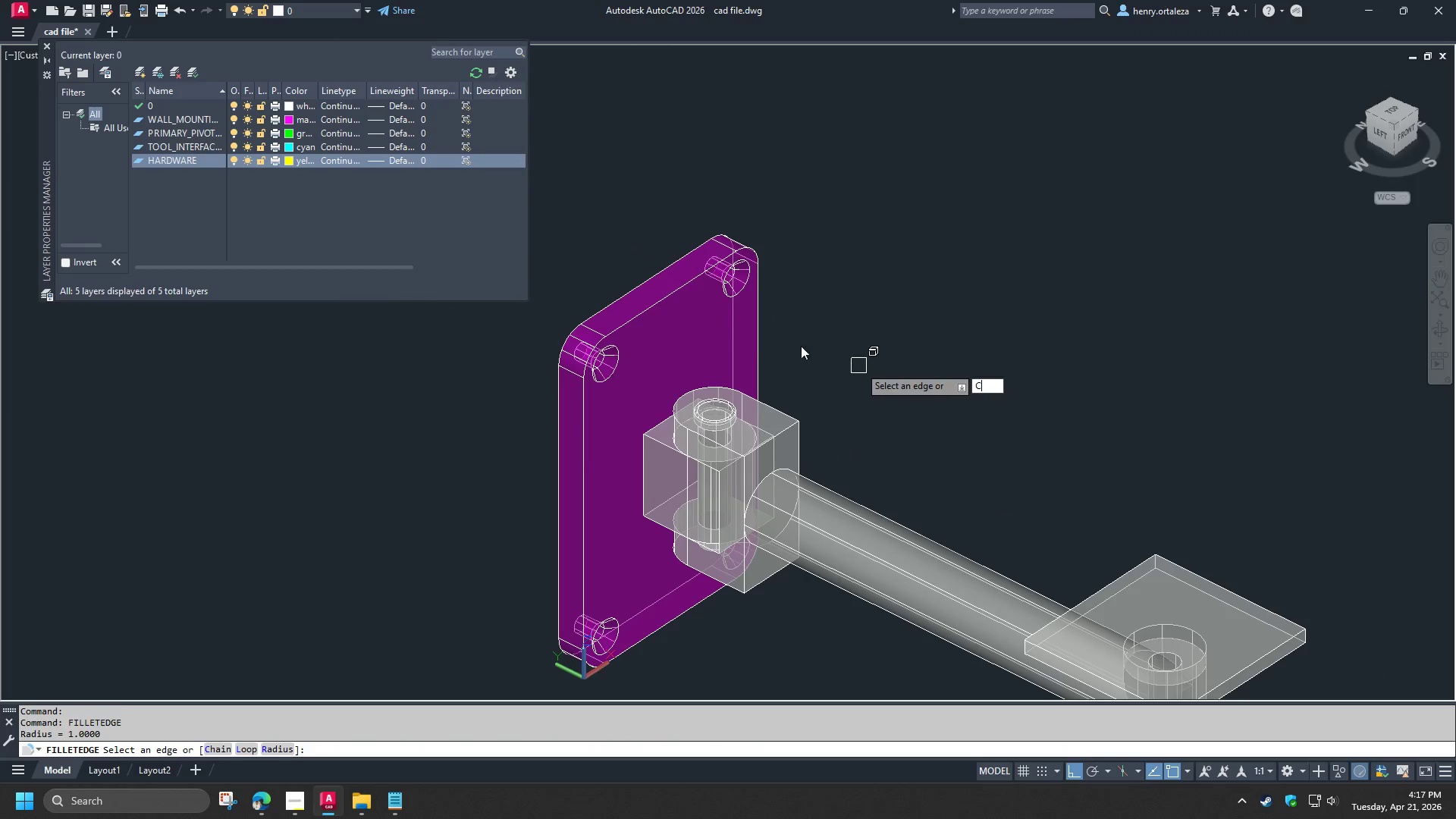 
key(Space)
 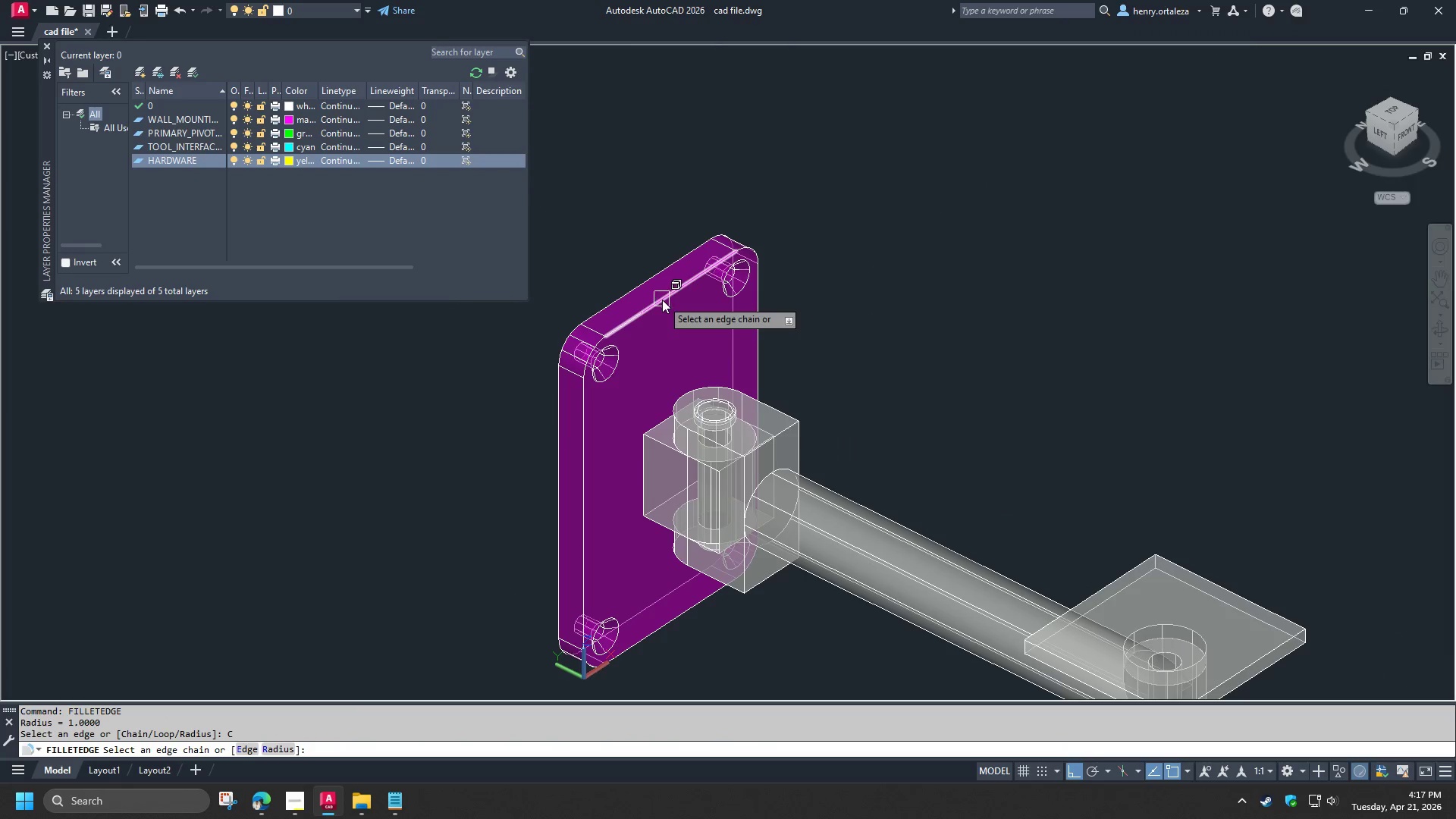 
left_click([662, 300])
 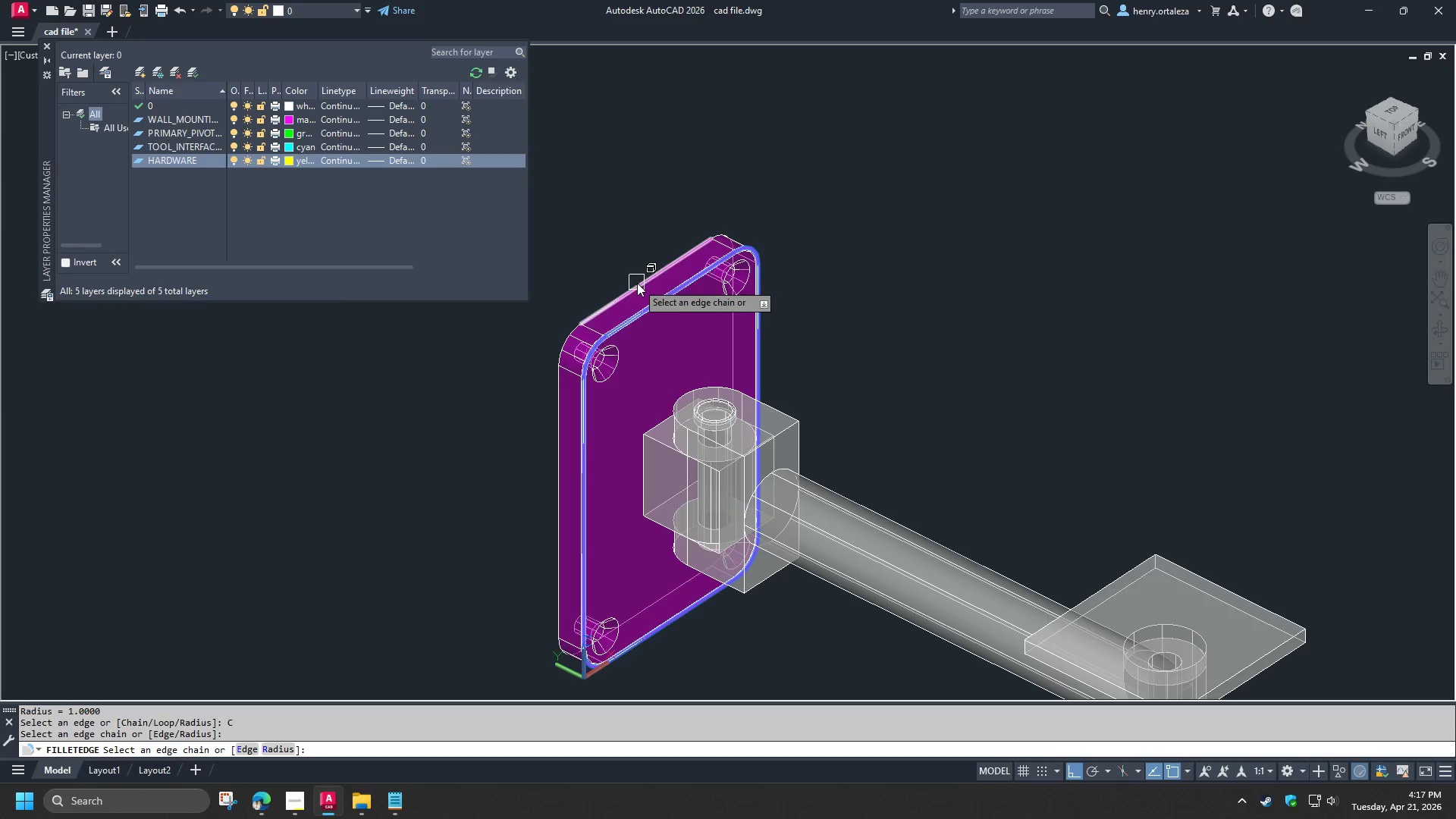 
left_click([637, 283])
 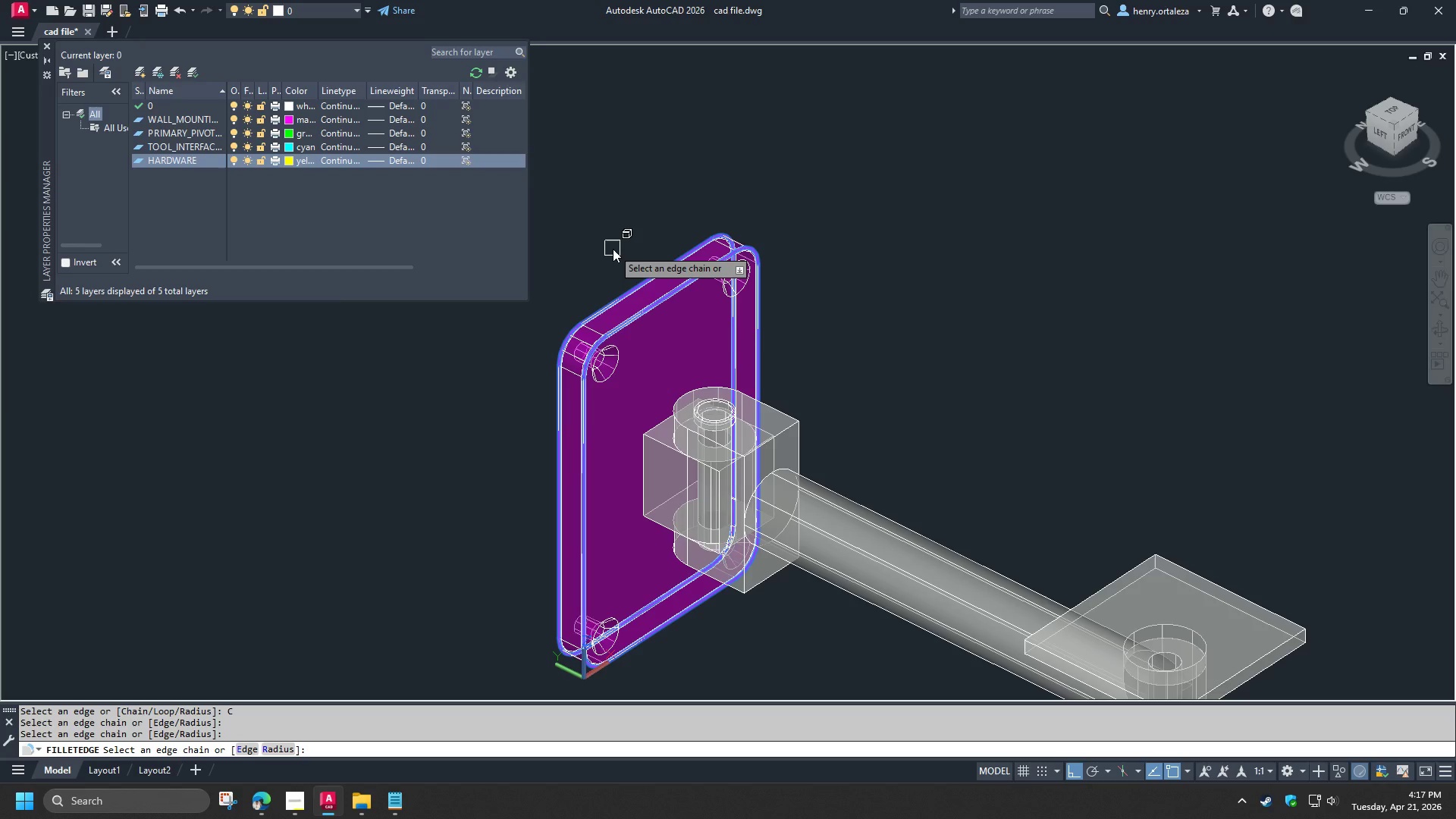 
key(Space)
 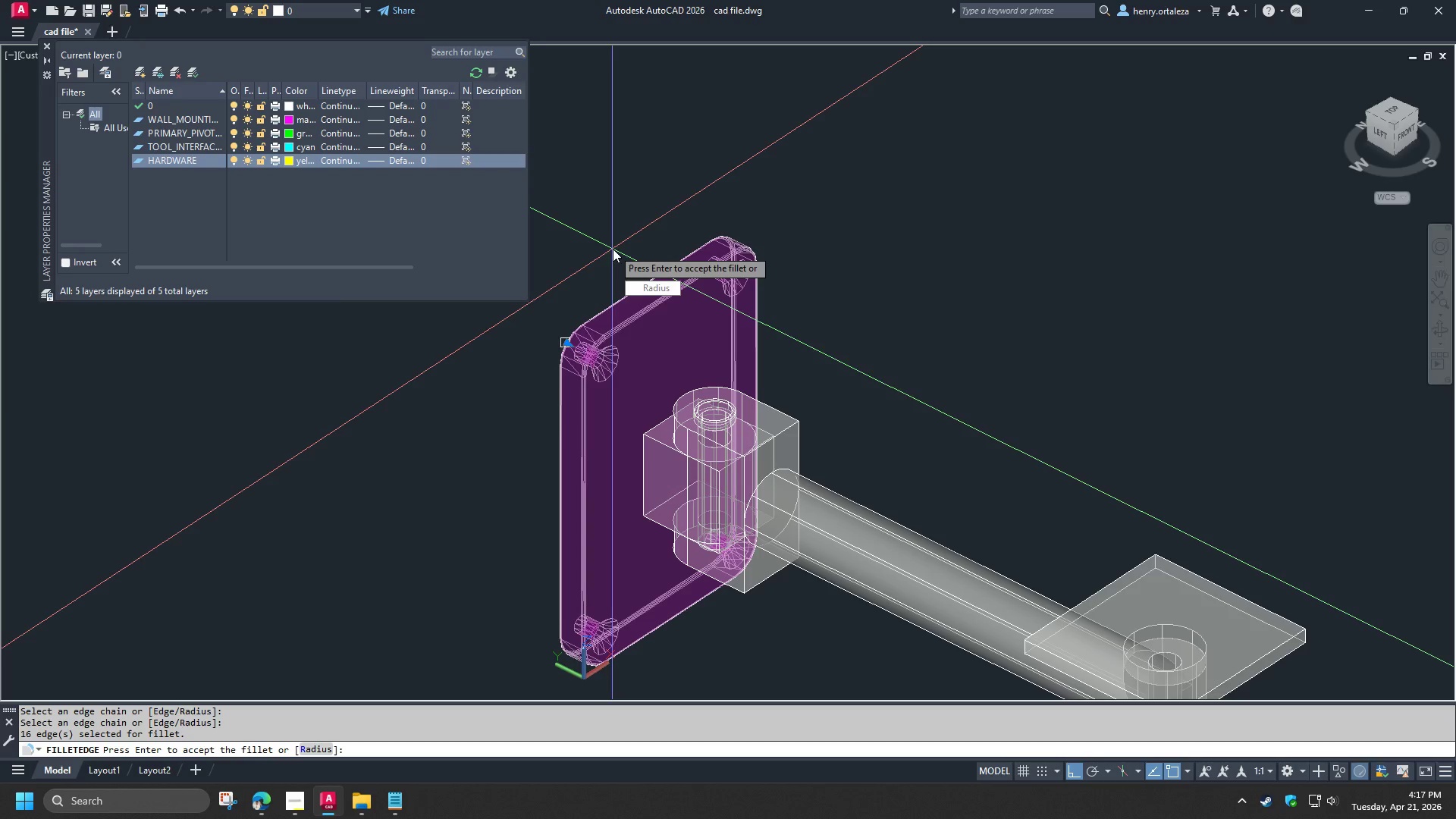 
key(Space)
 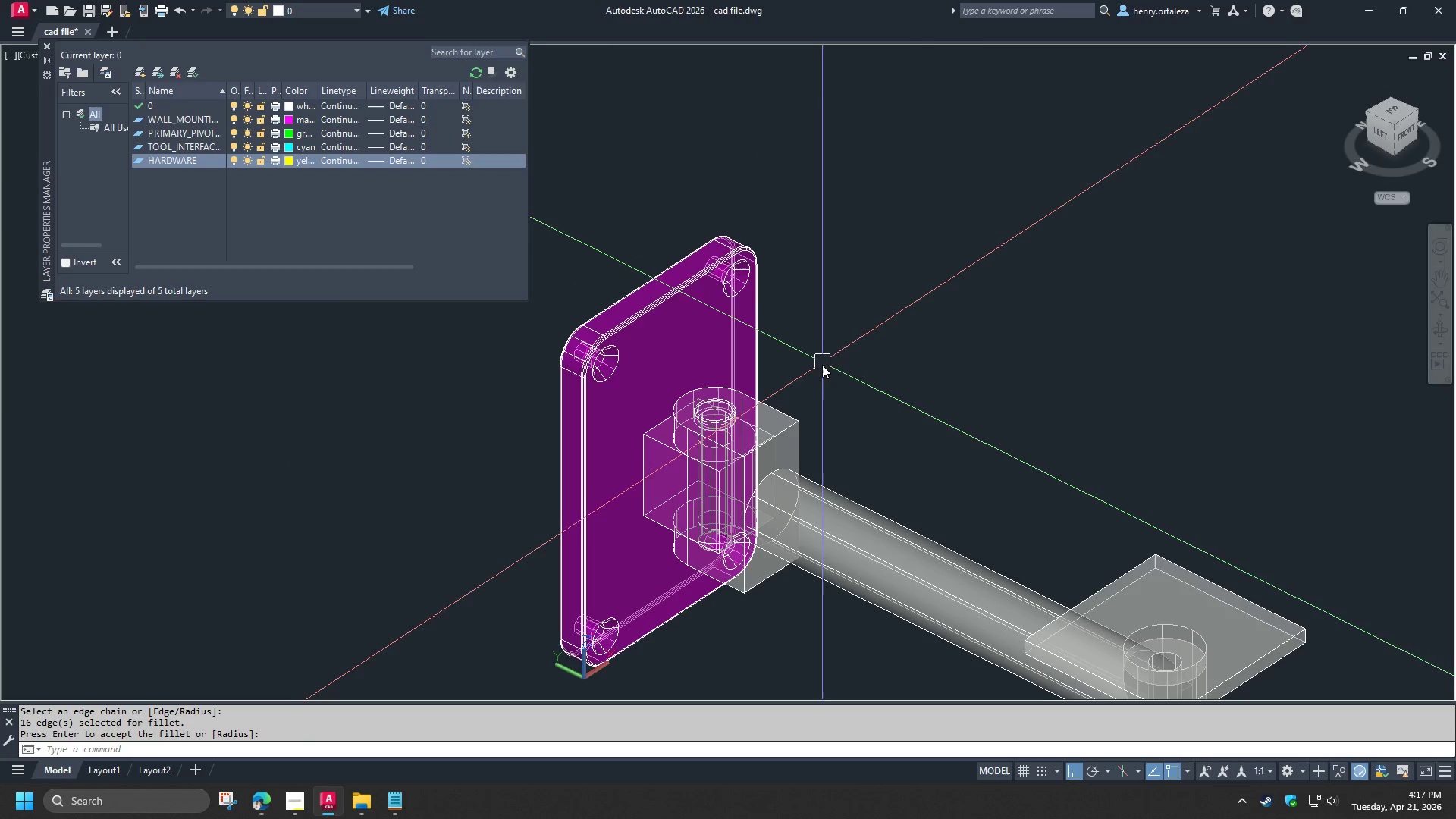 
scroll: coordinate [822, 365], scroll_direction: up, amount: 1.0
 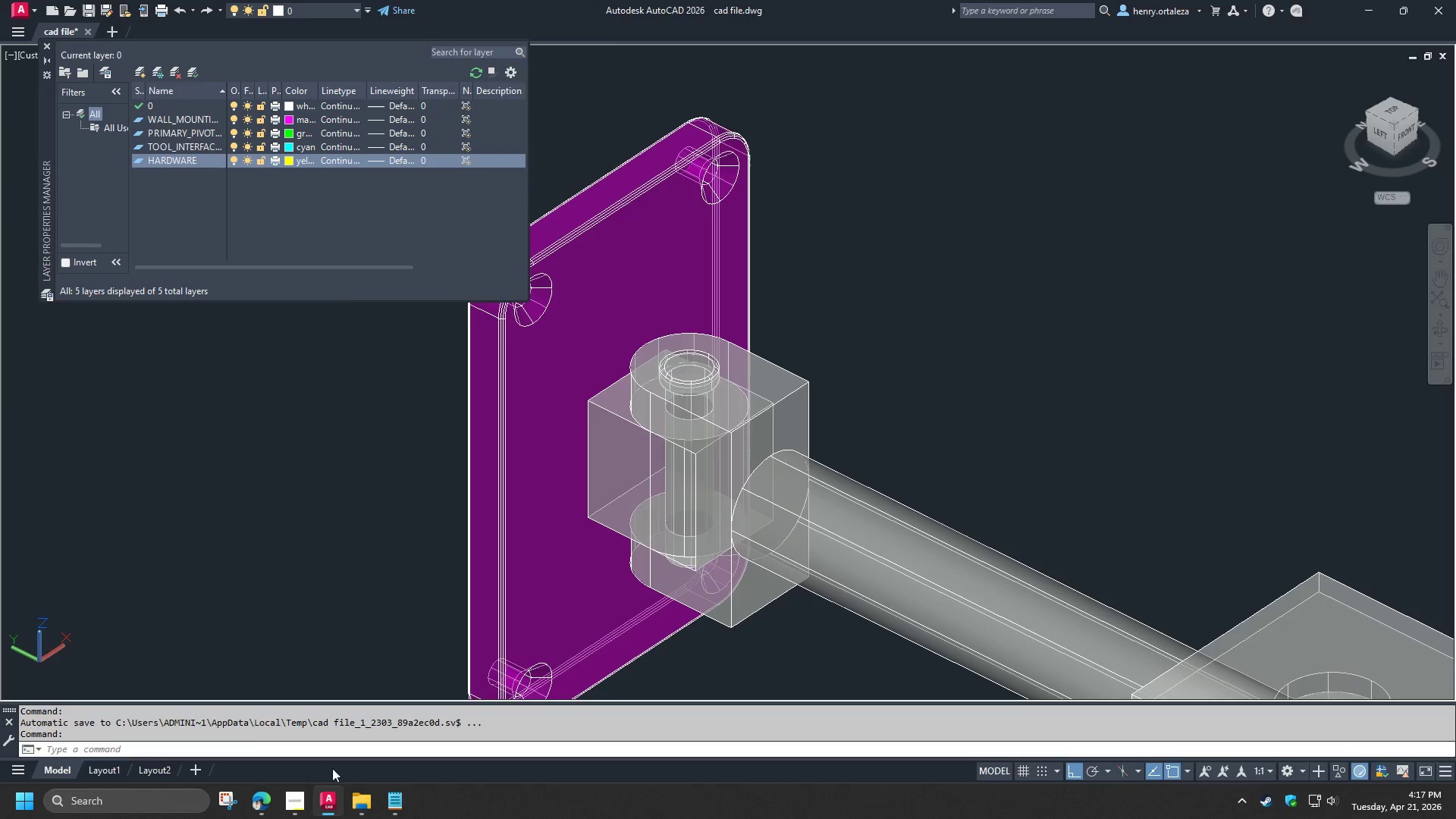 
left_click([302, 802])